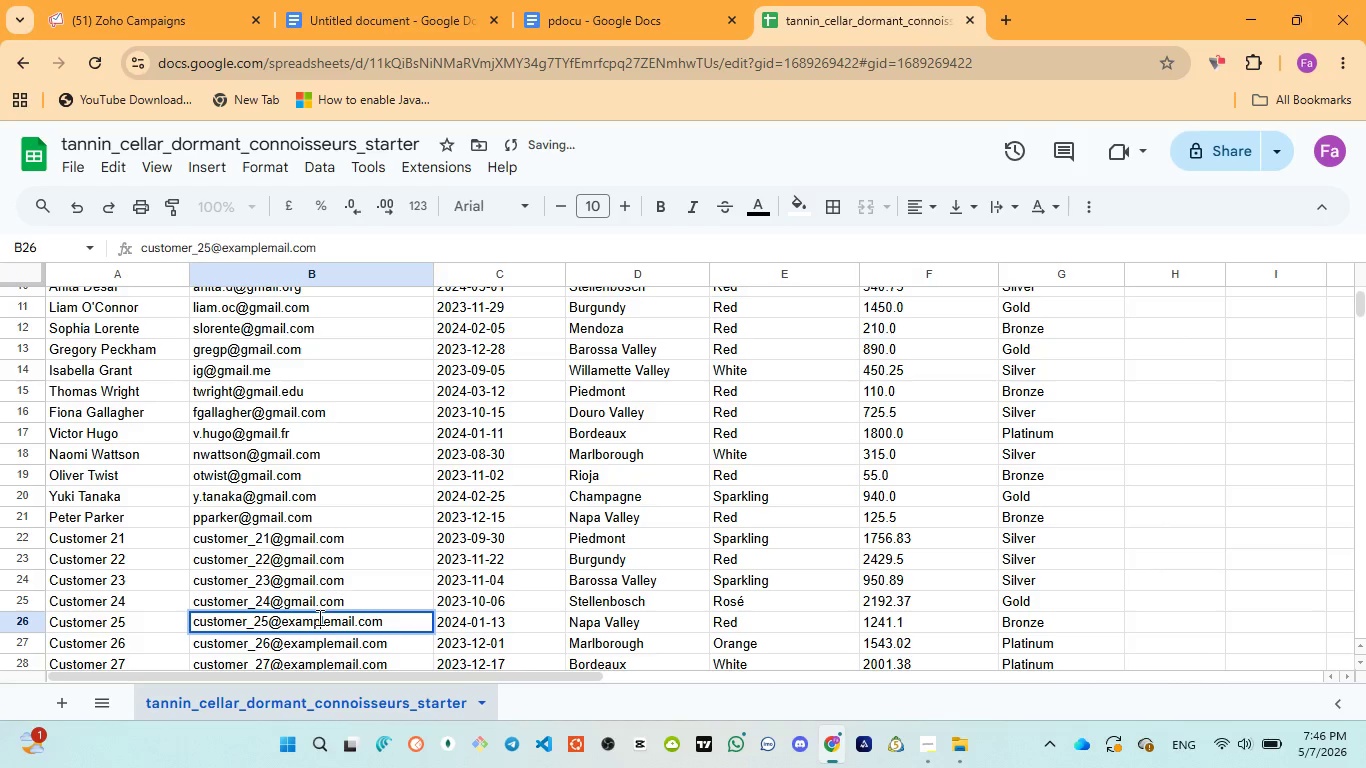 
double_click([318, 617])
 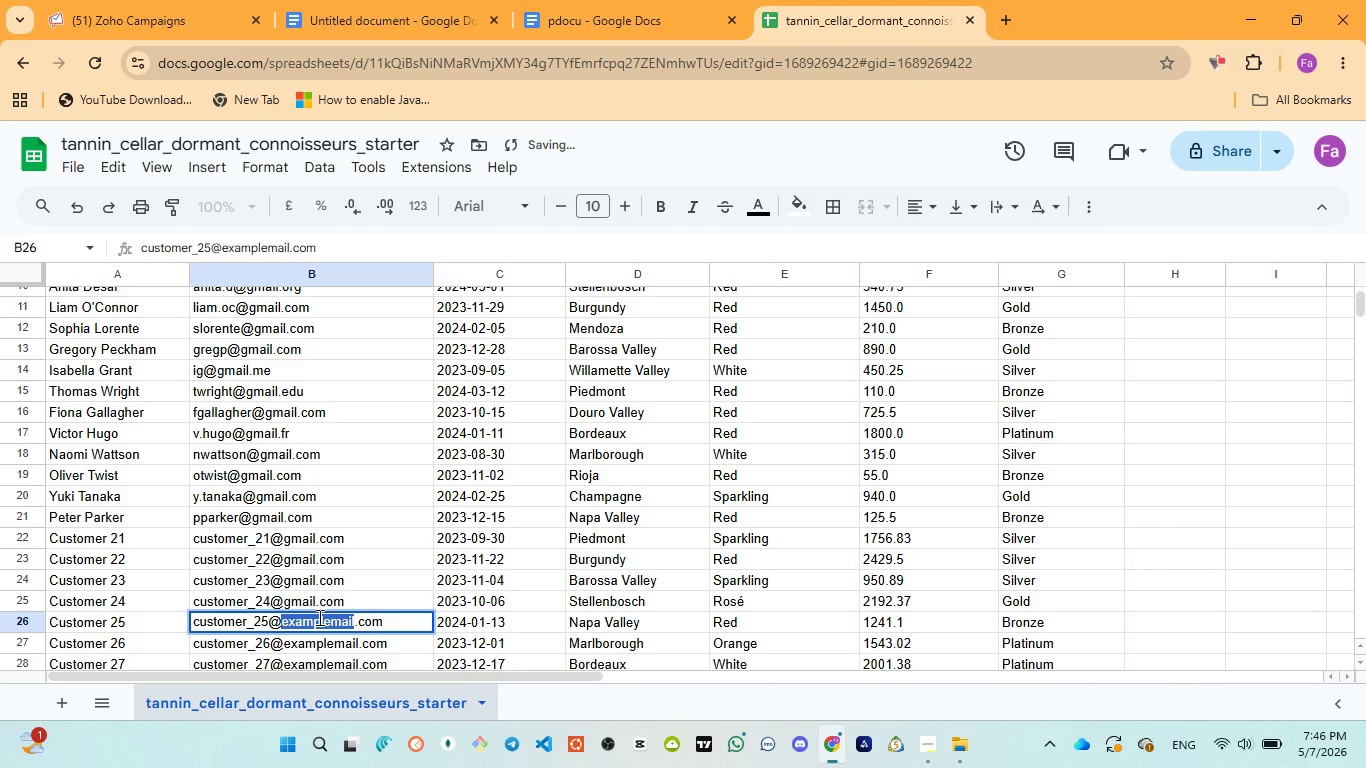 
key(Control+V)
 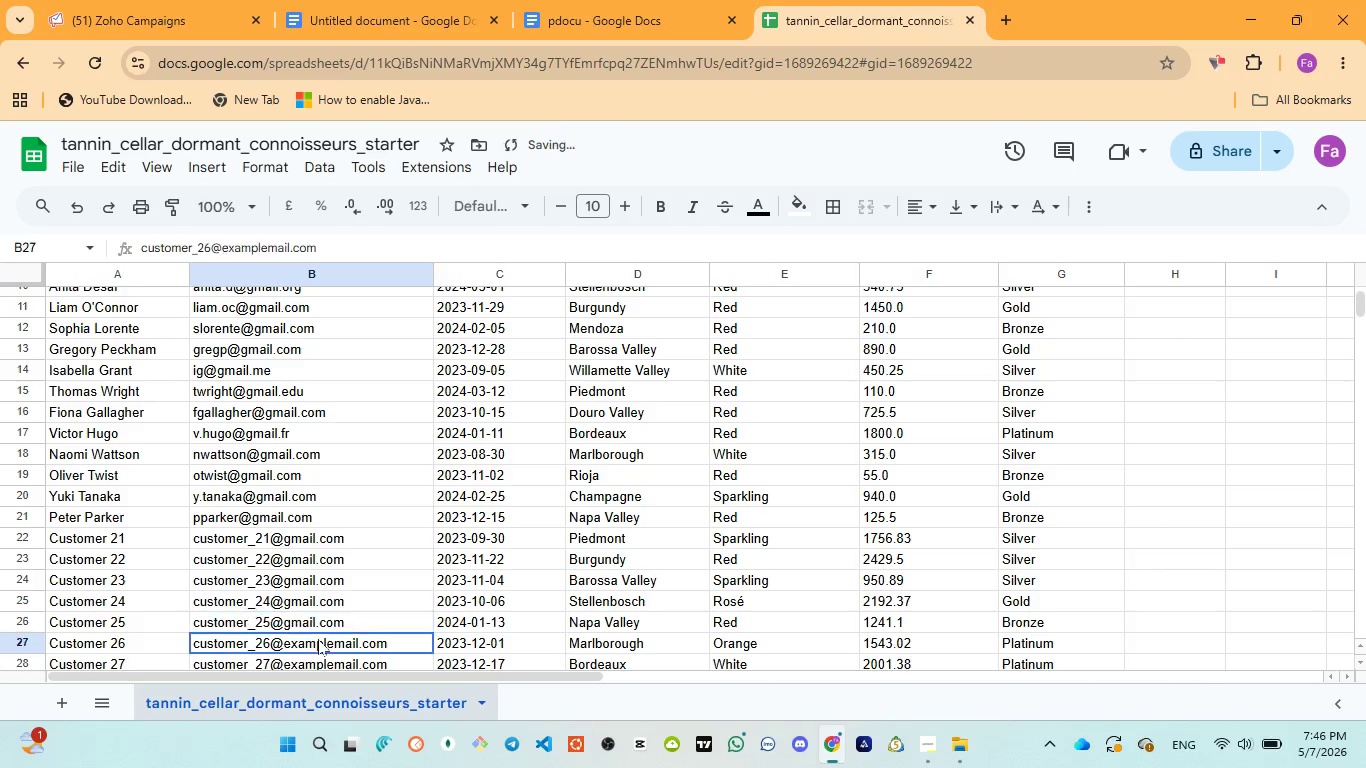 
double_click([318, 639])
 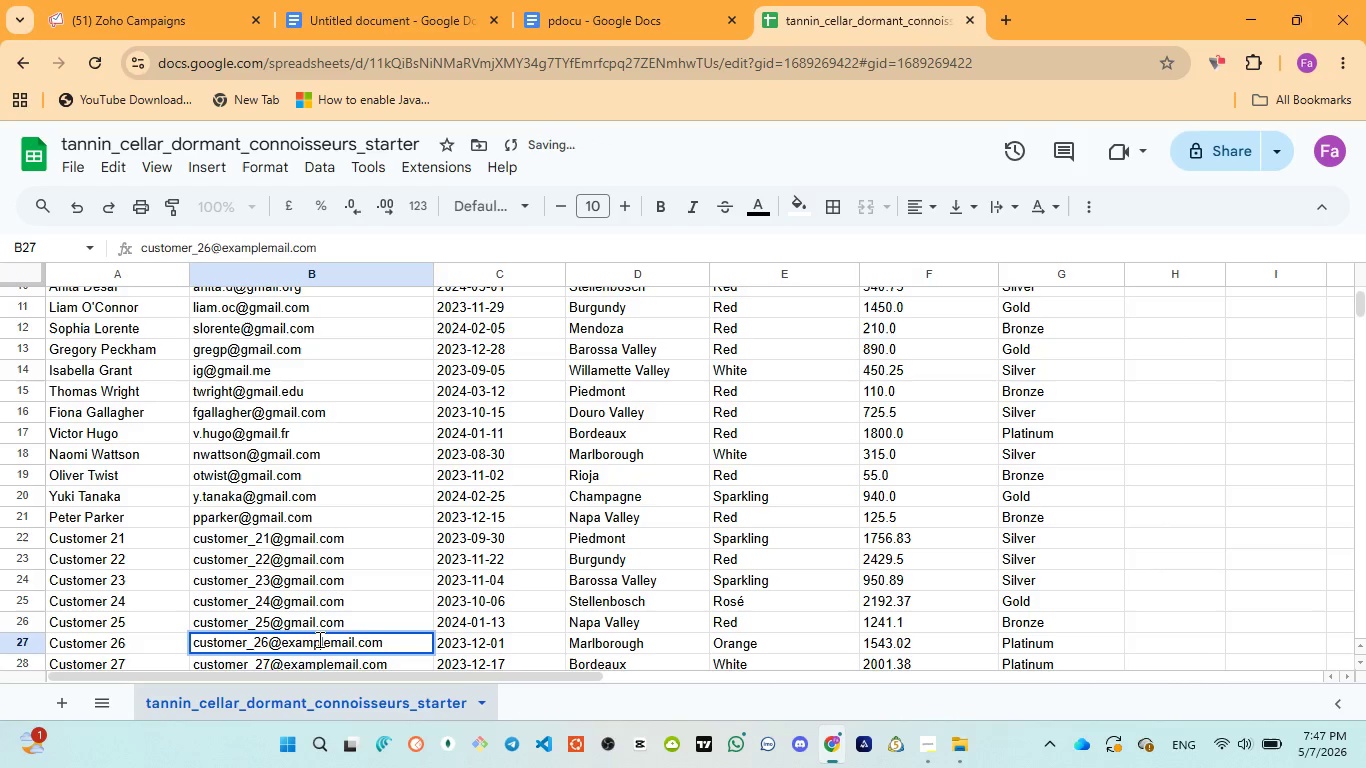 
double_click([318, 639])
 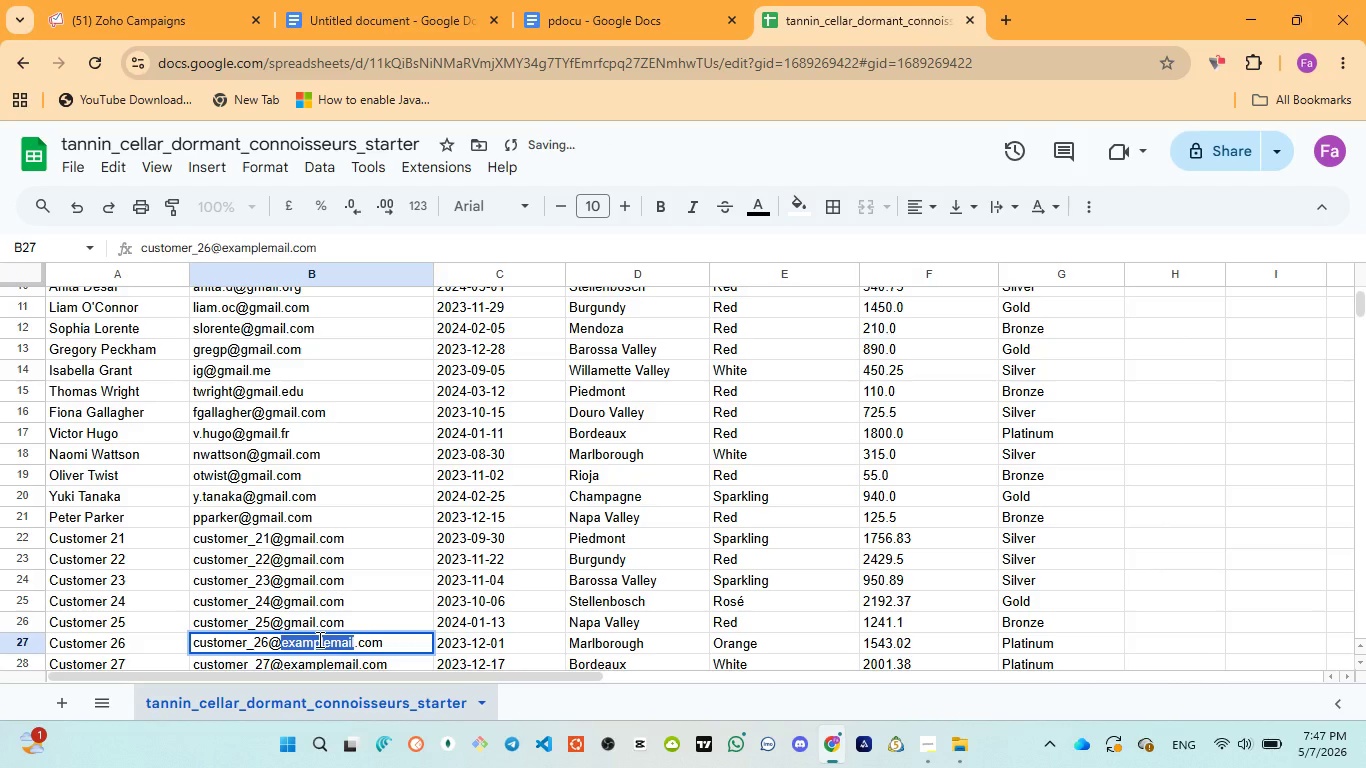 
key(Control+V)
 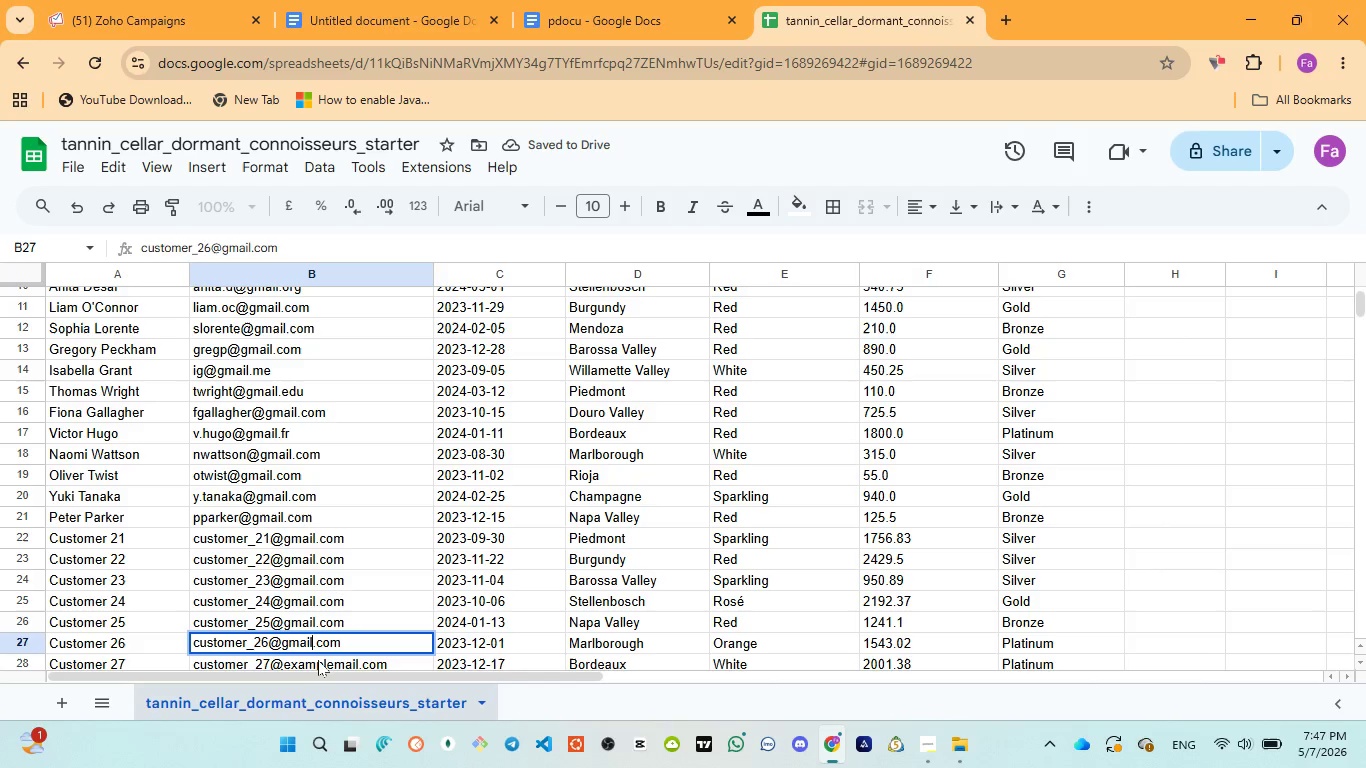 
left_click([318, 660])
 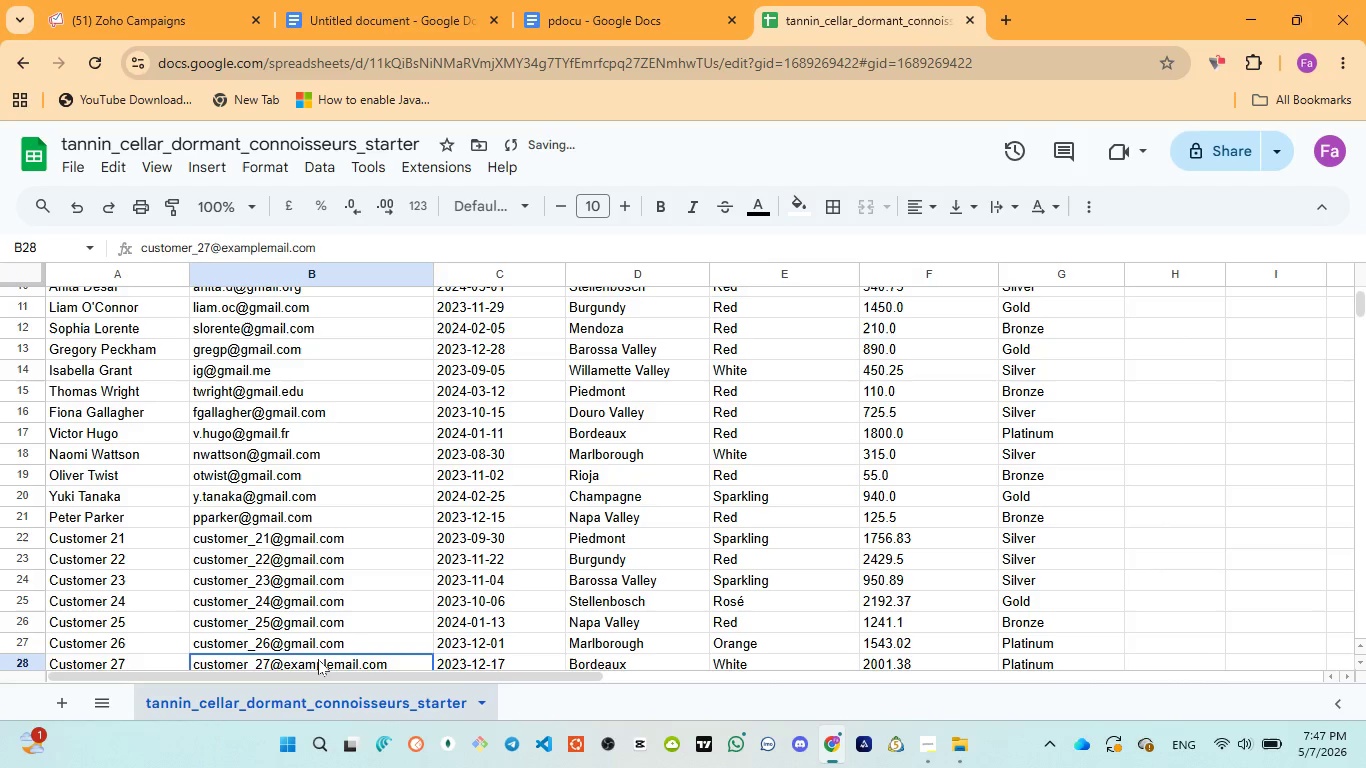 
double_click([318, 659])
 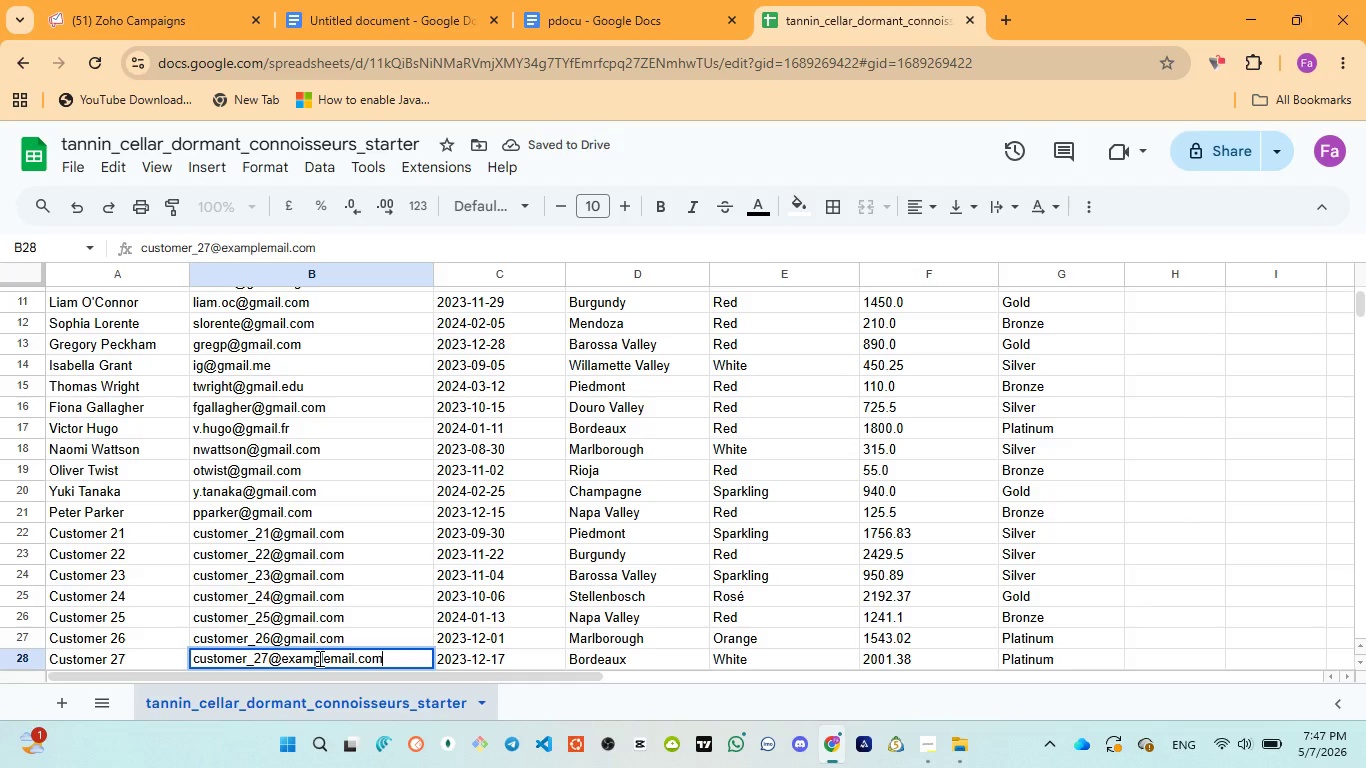 
wait(5.89)
 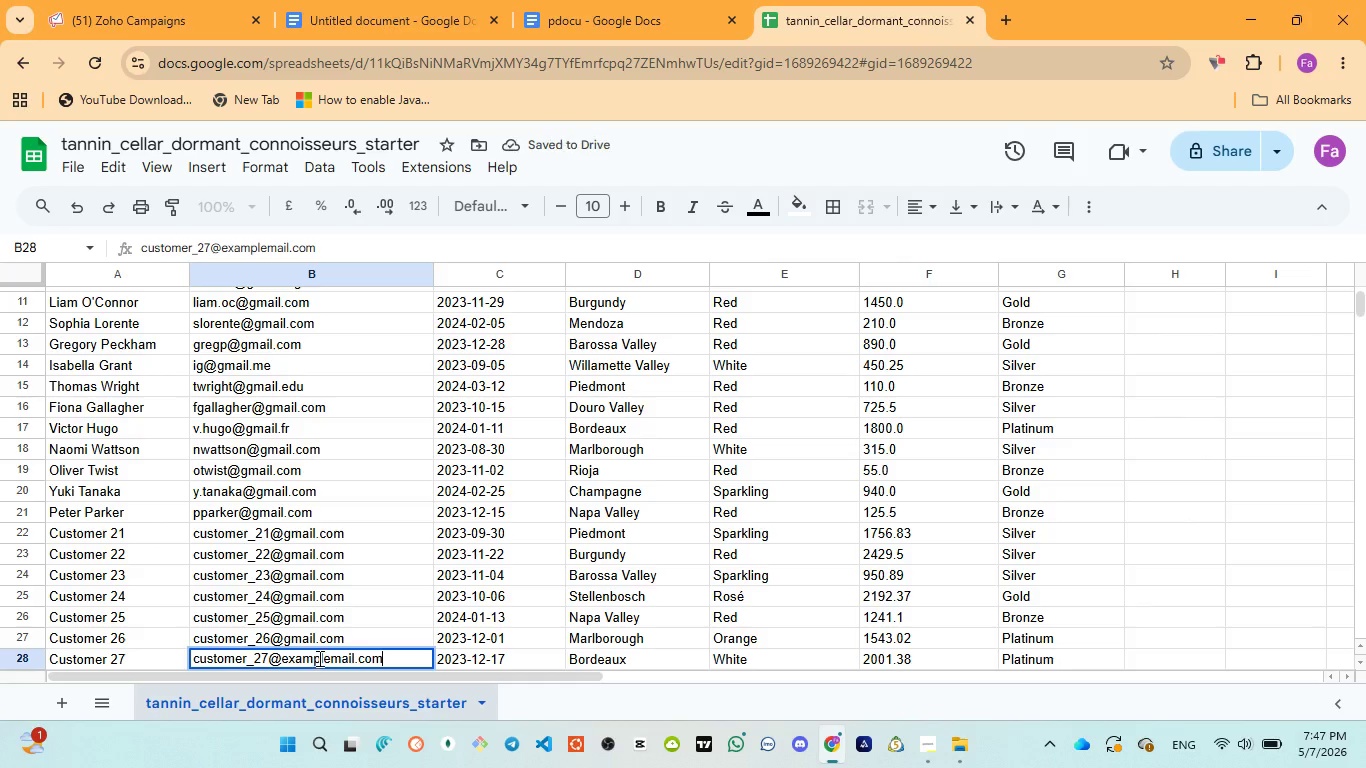 
double_click([318, 658])
 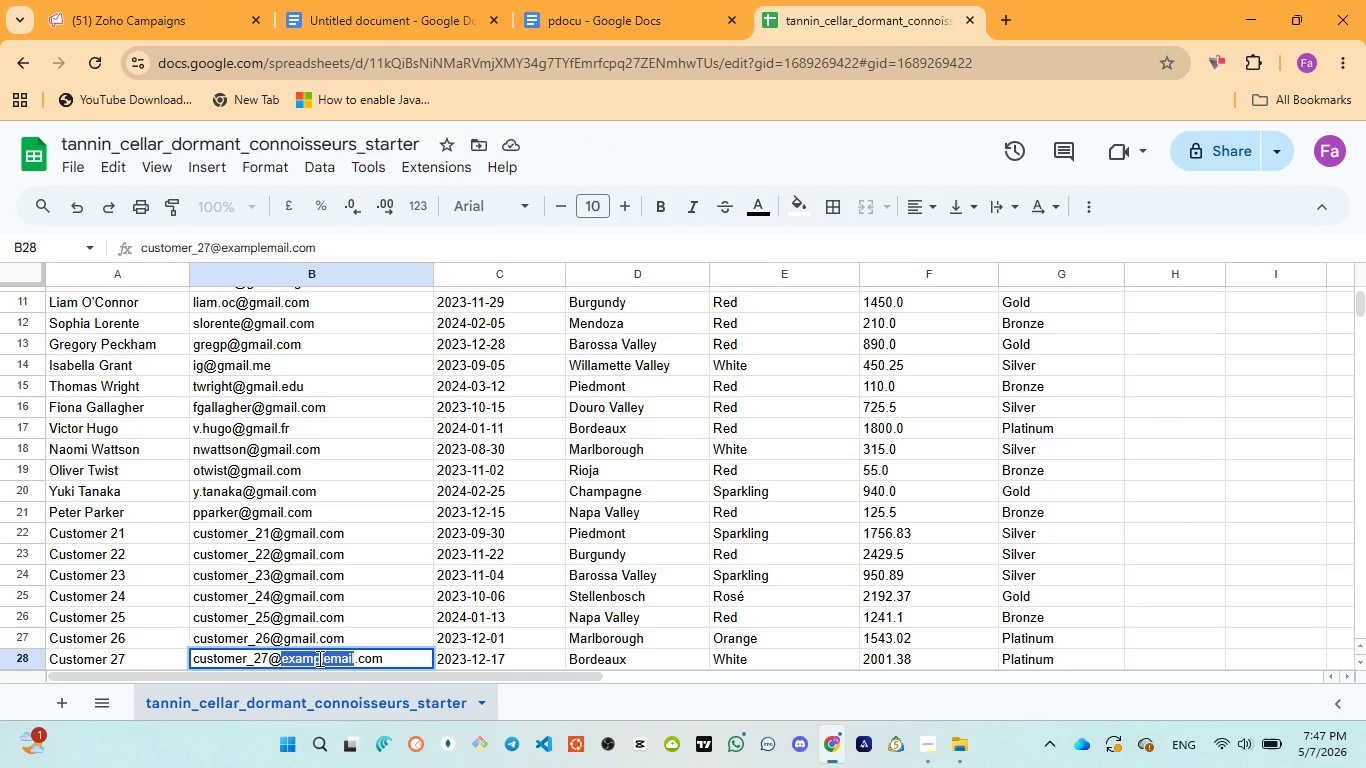 
key(Control+V)
 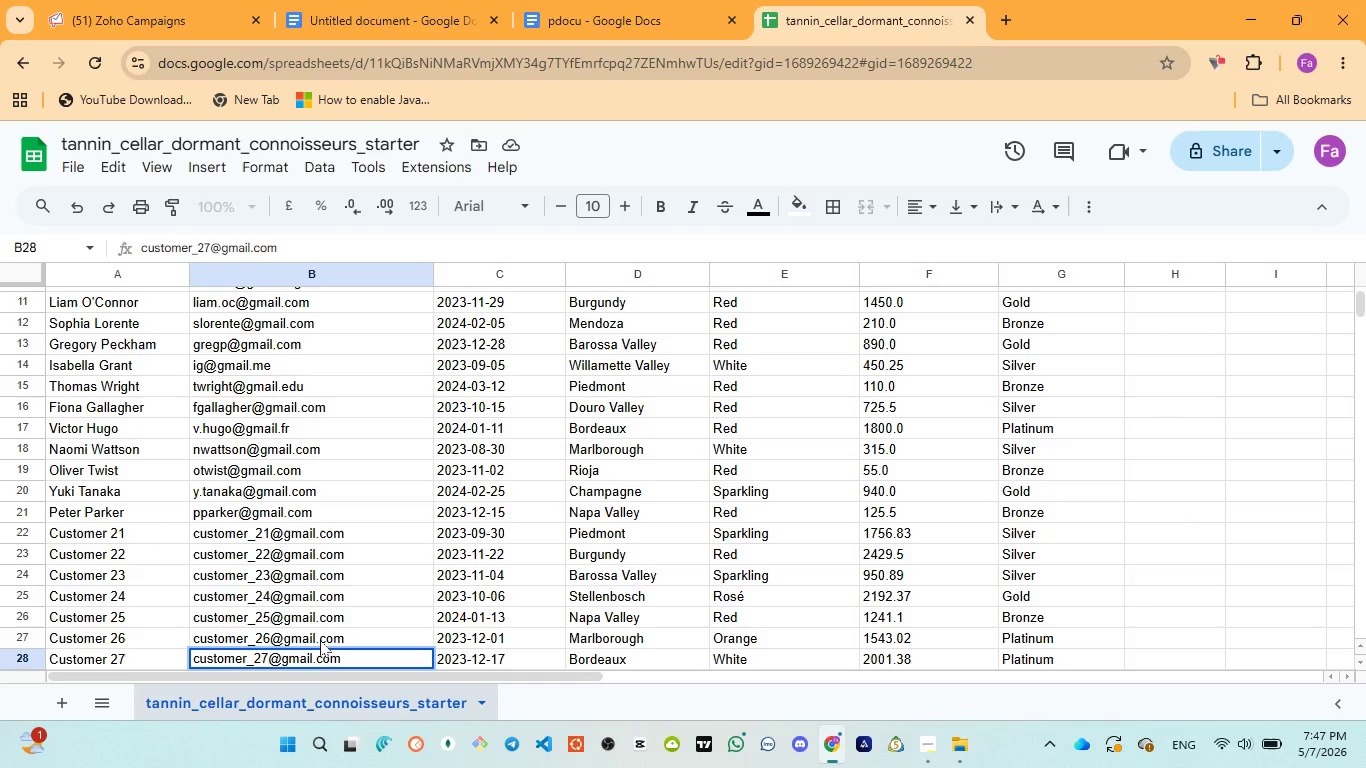 
left_click([319, 638])
 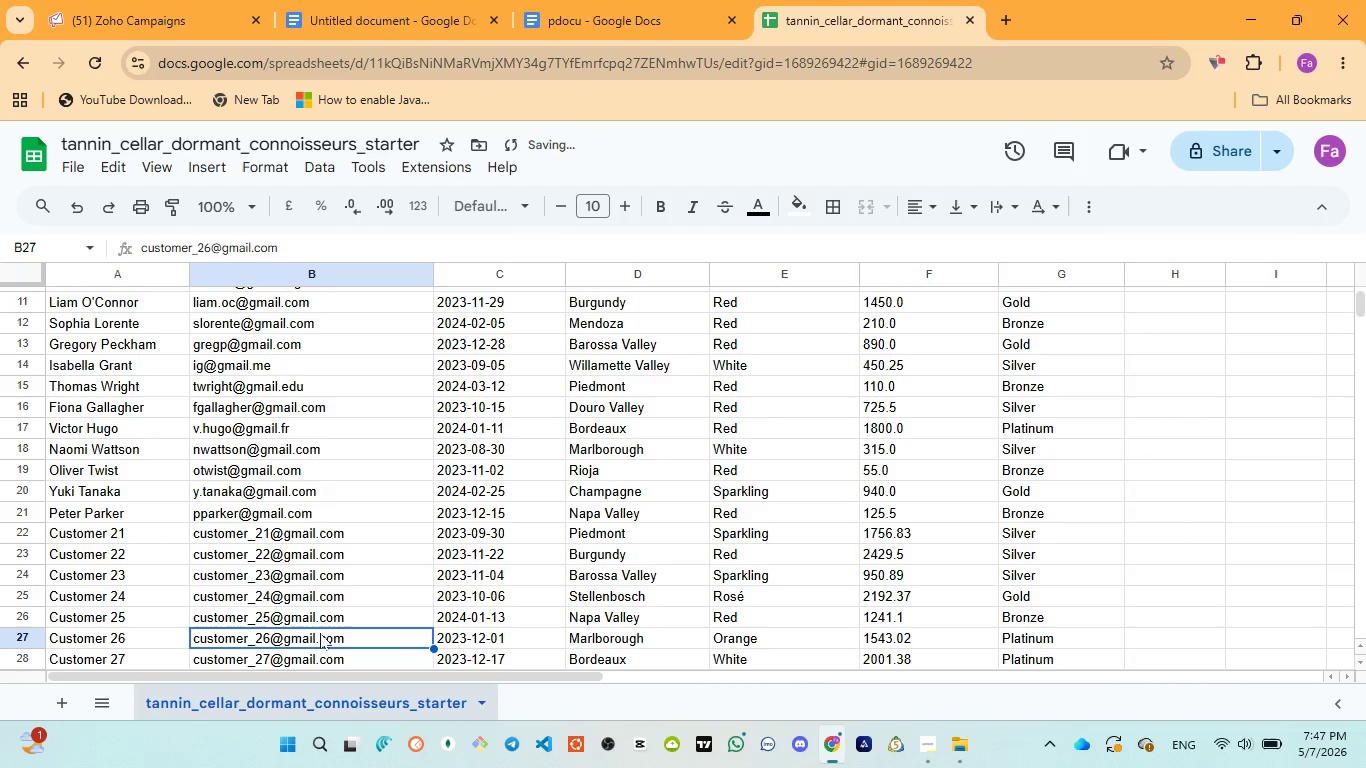 
scroll: coordinate [320, 639], scroll_direction: down, amount: 2.0
 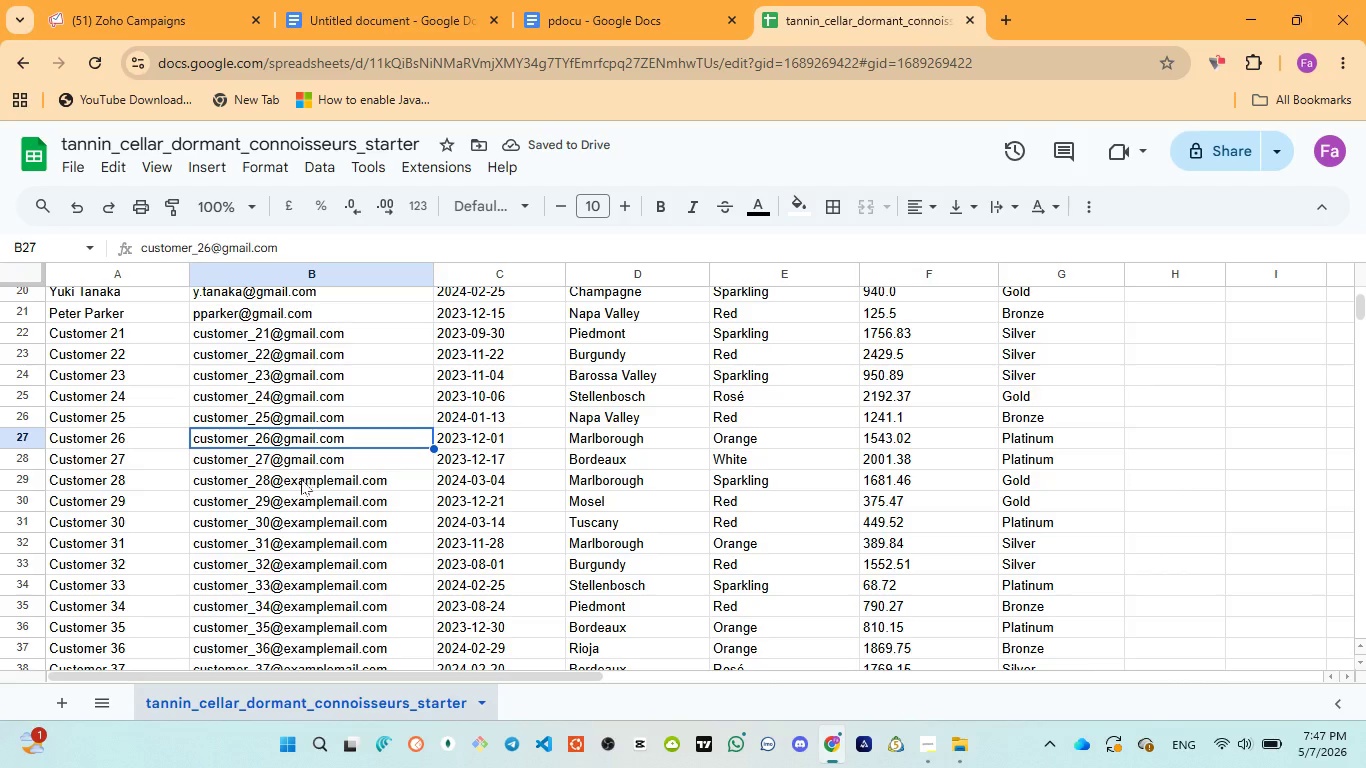 
double_click([301, 479])
 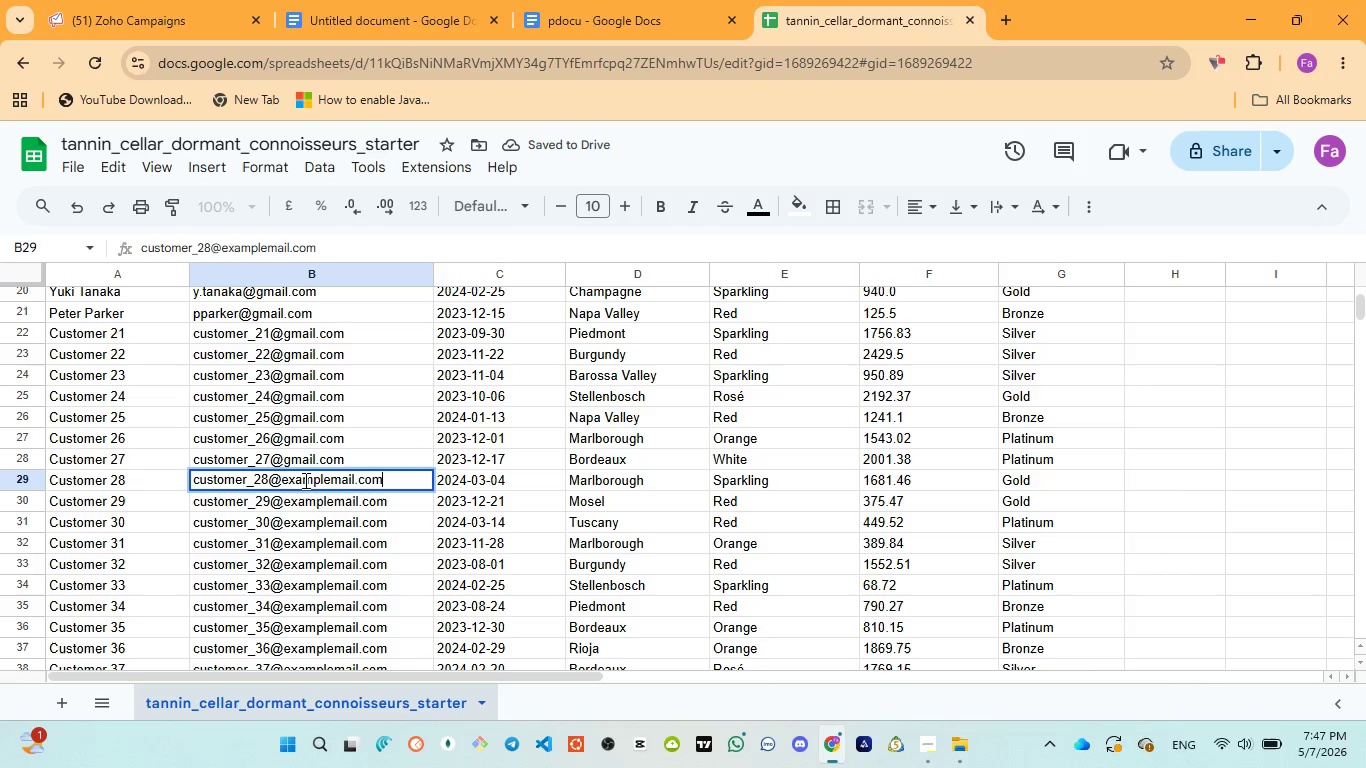 
left_click([310, 480])
 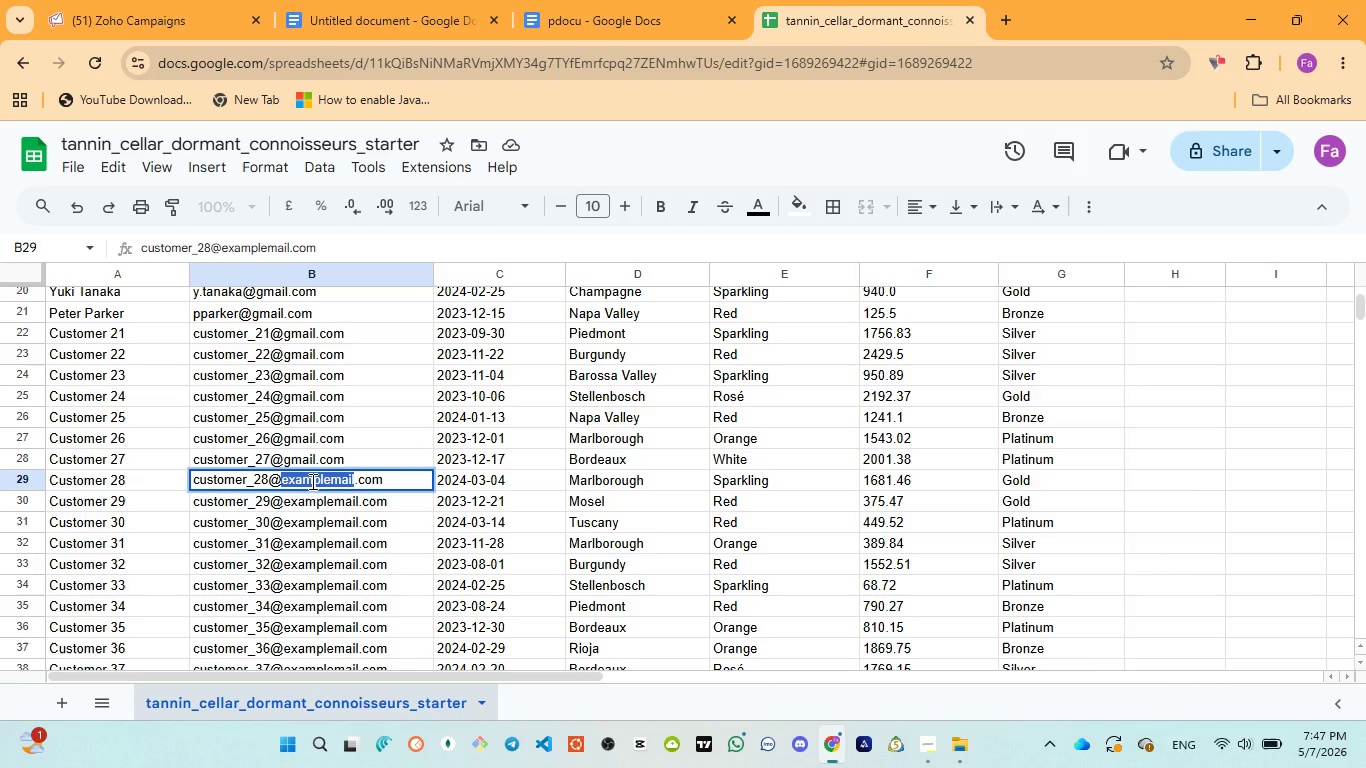 
key(Control+V)
 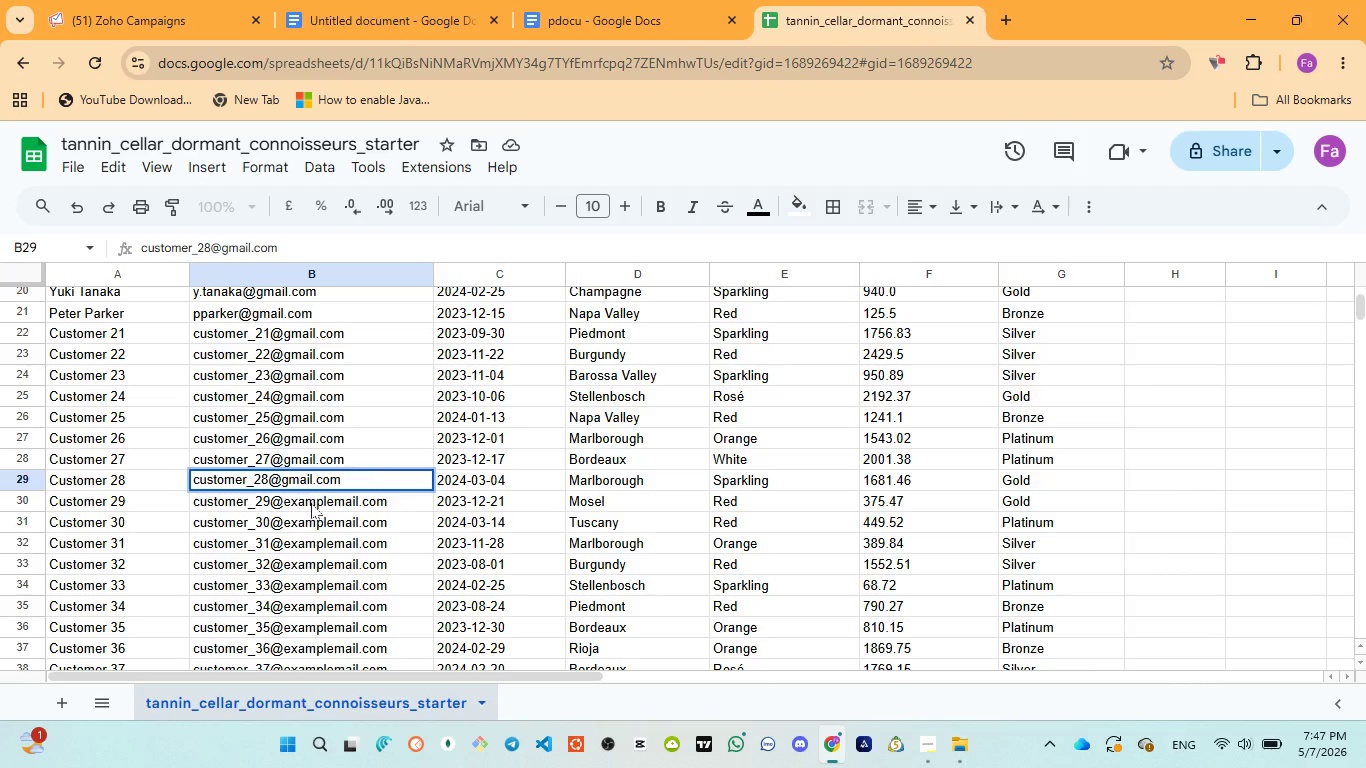 
double_click([311, 503])
 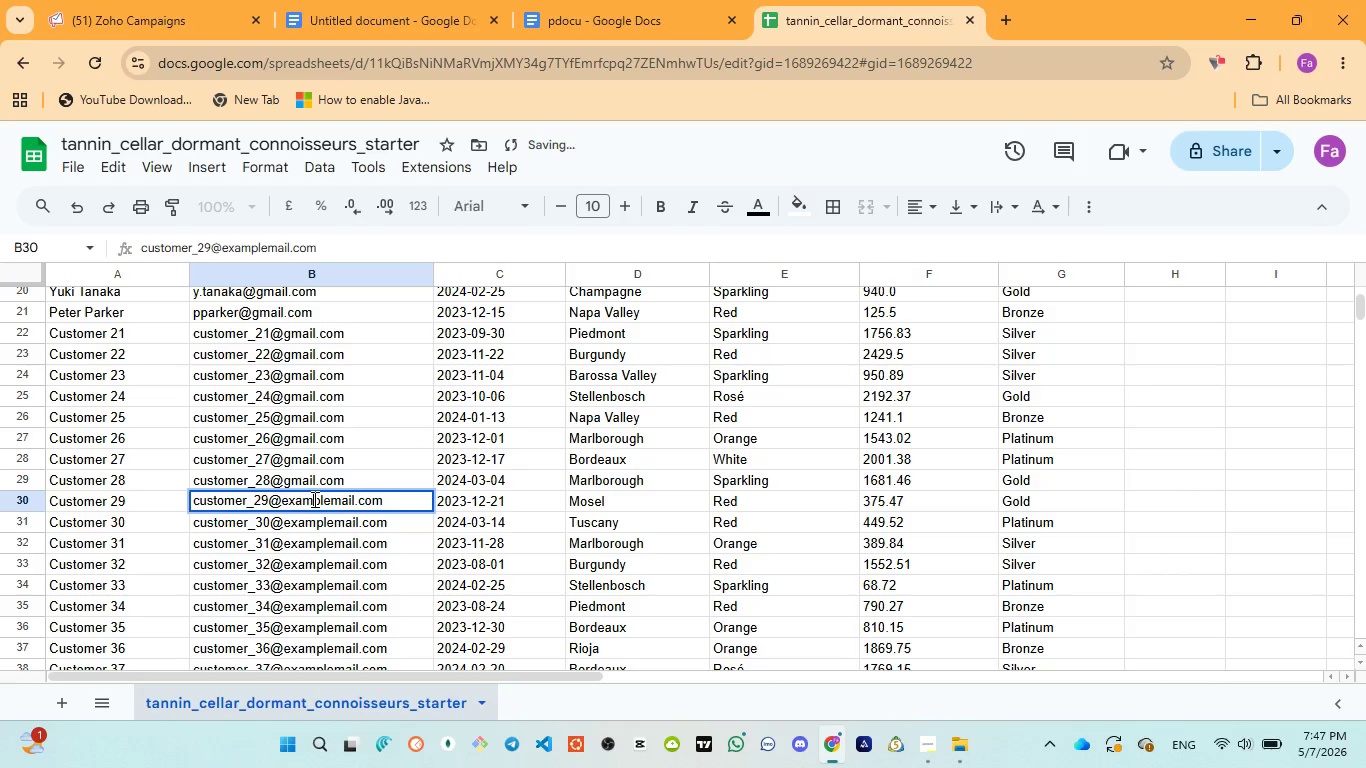 
double_click([313, 499])
 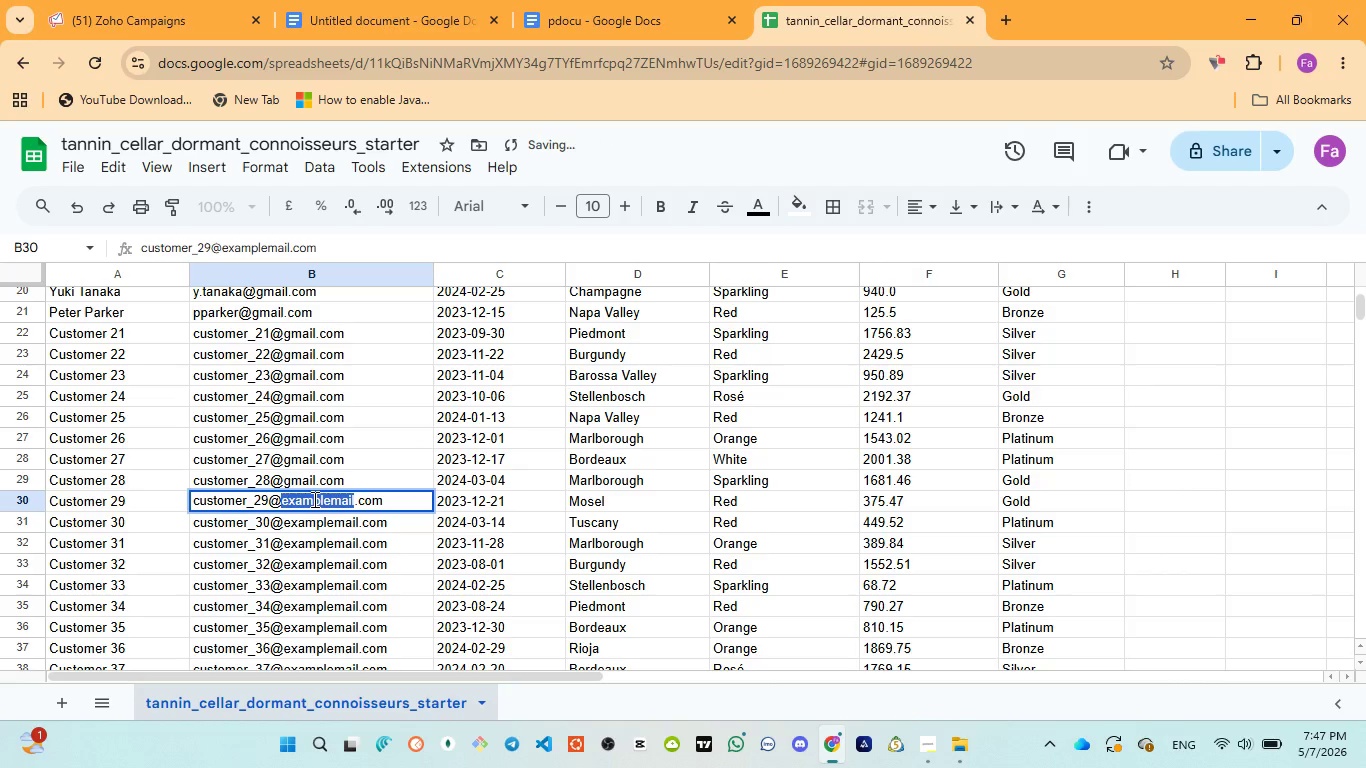 
key(Control+V)
 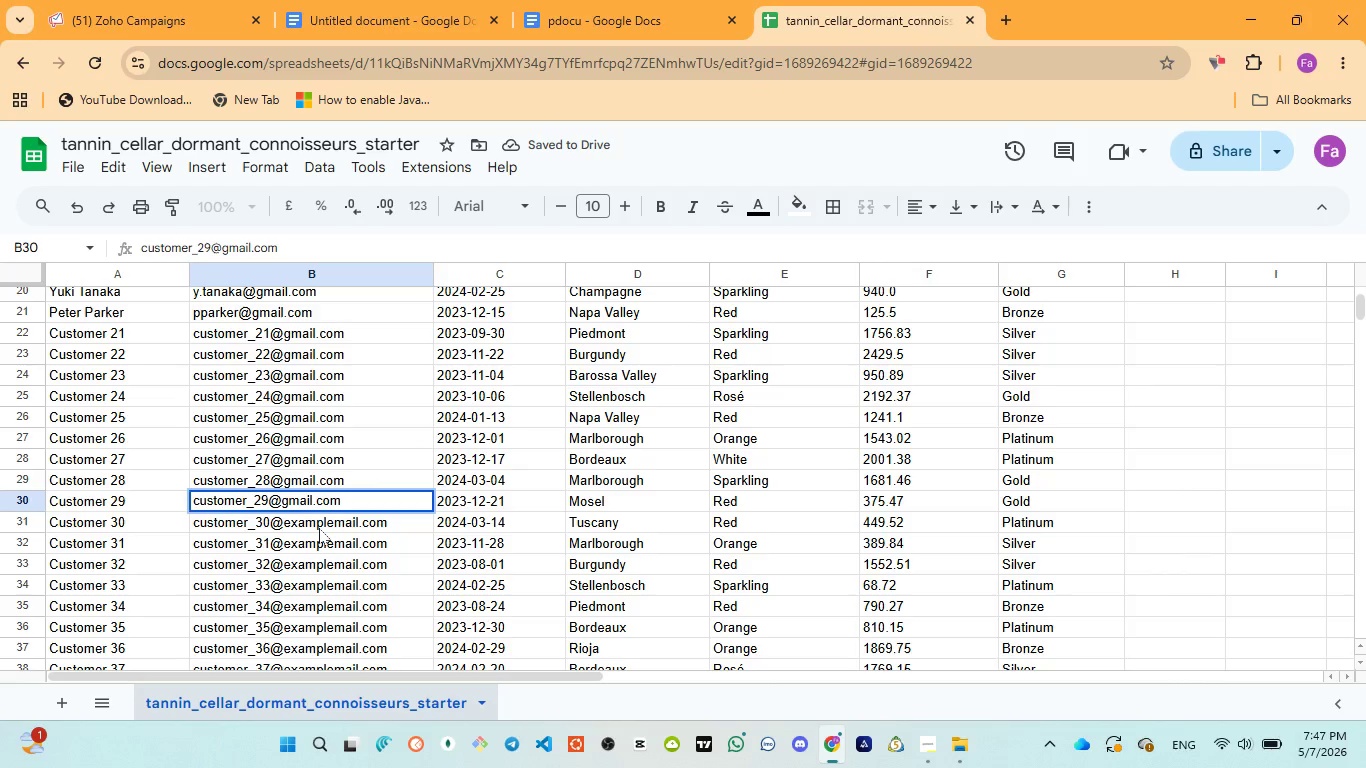 
double_click([319, 528])
 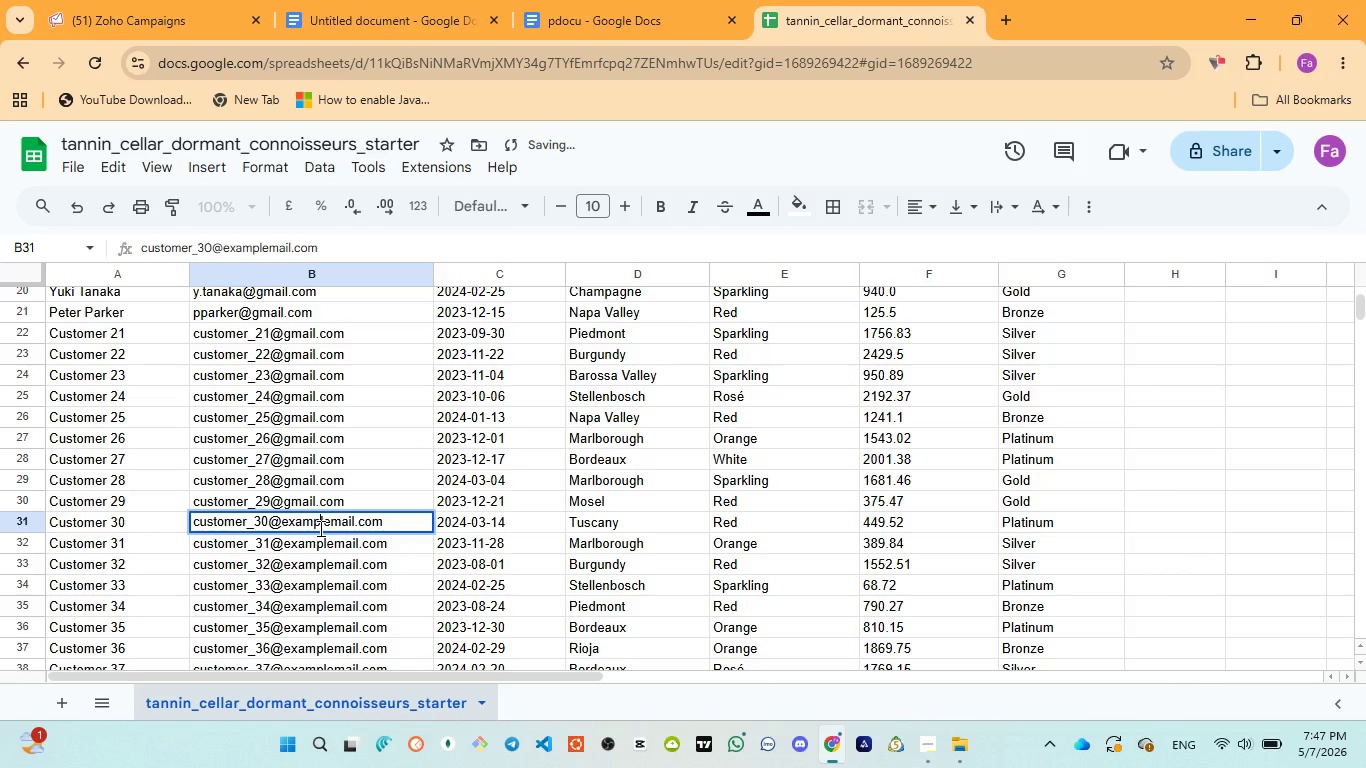 
double_click([319, 528])
 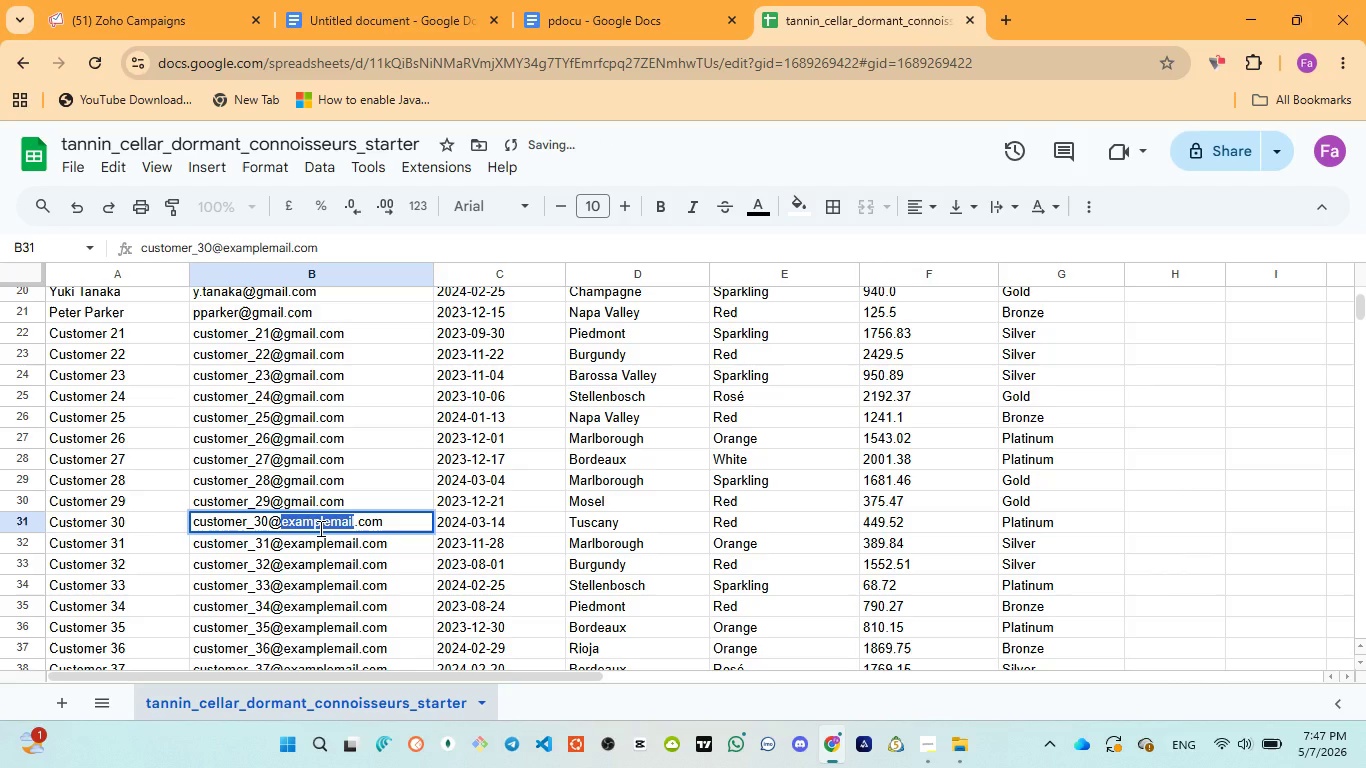 
key(Control+V)
 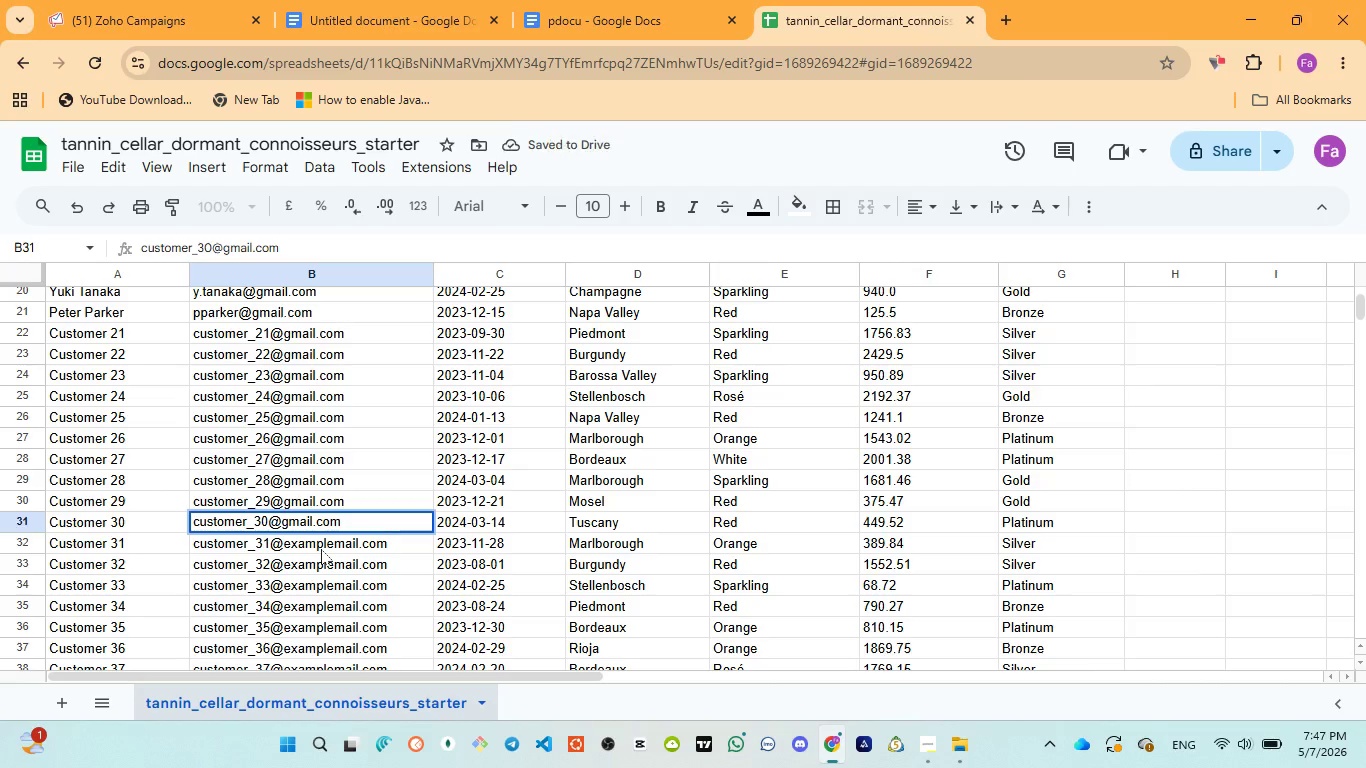 
double_click([321, 549])
 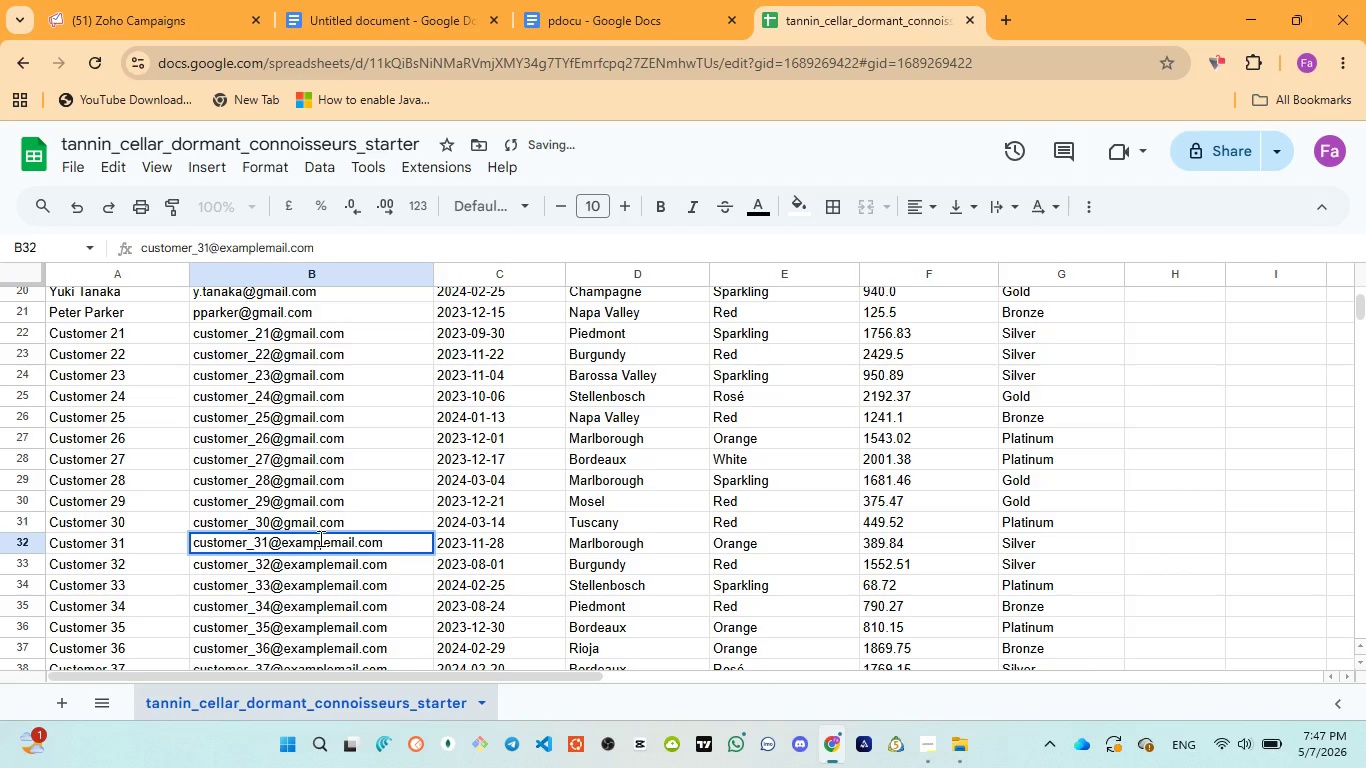 
triple_click([319, 538])
 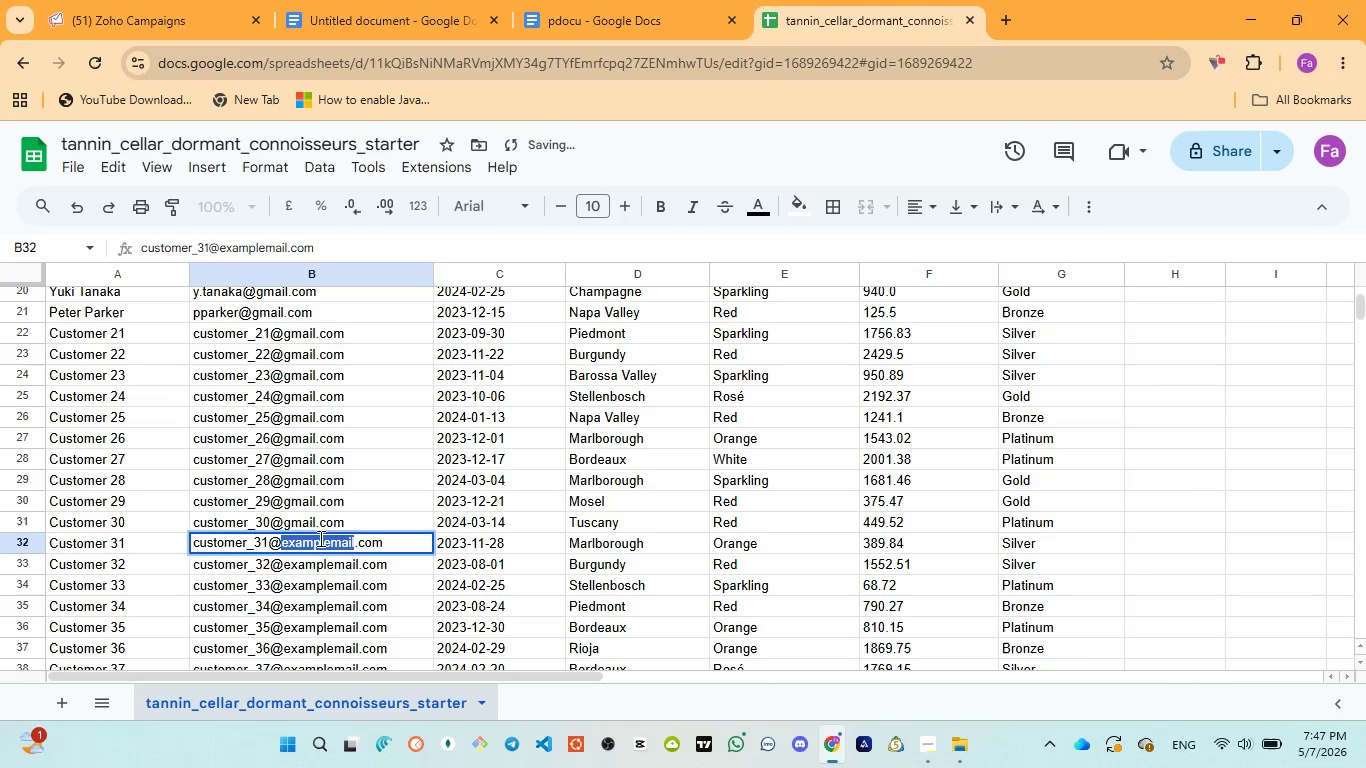 
triple_click([319, 538])
 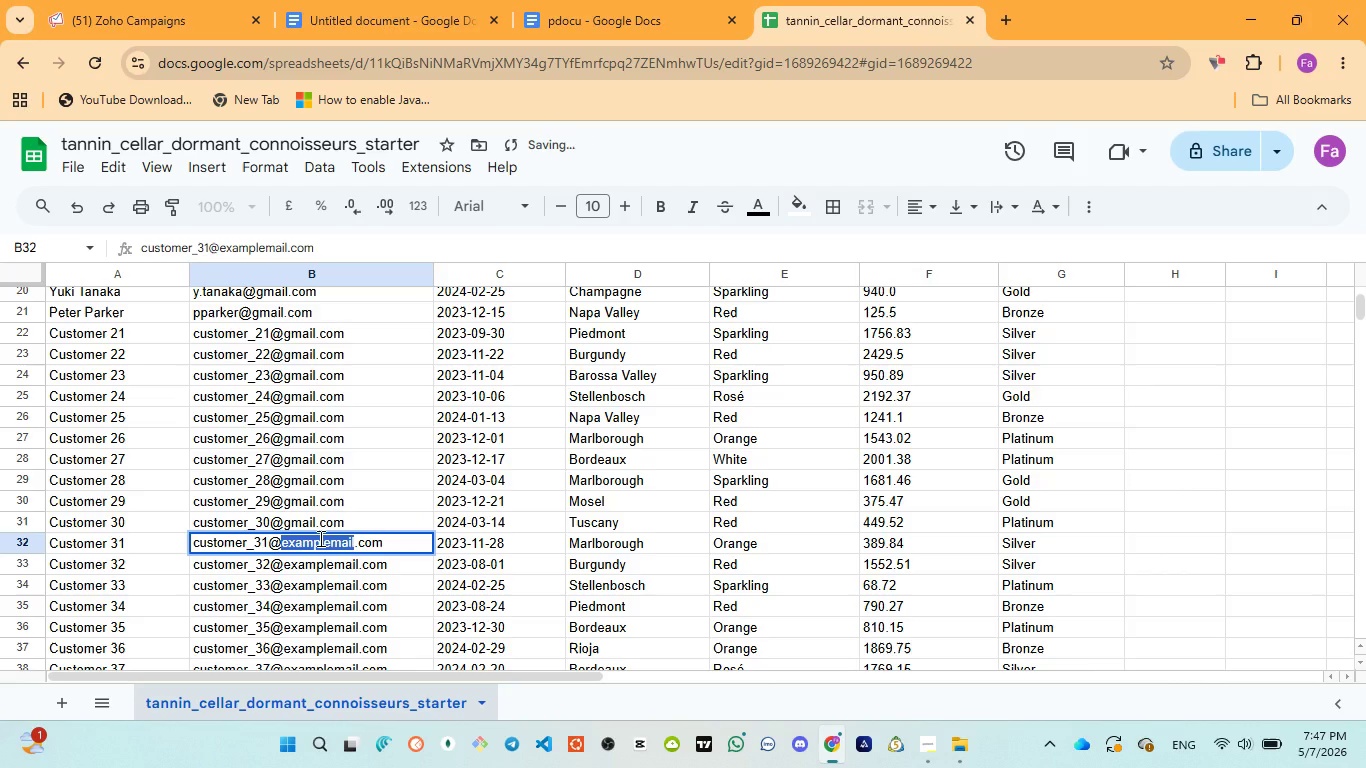 
key(Control+V)
 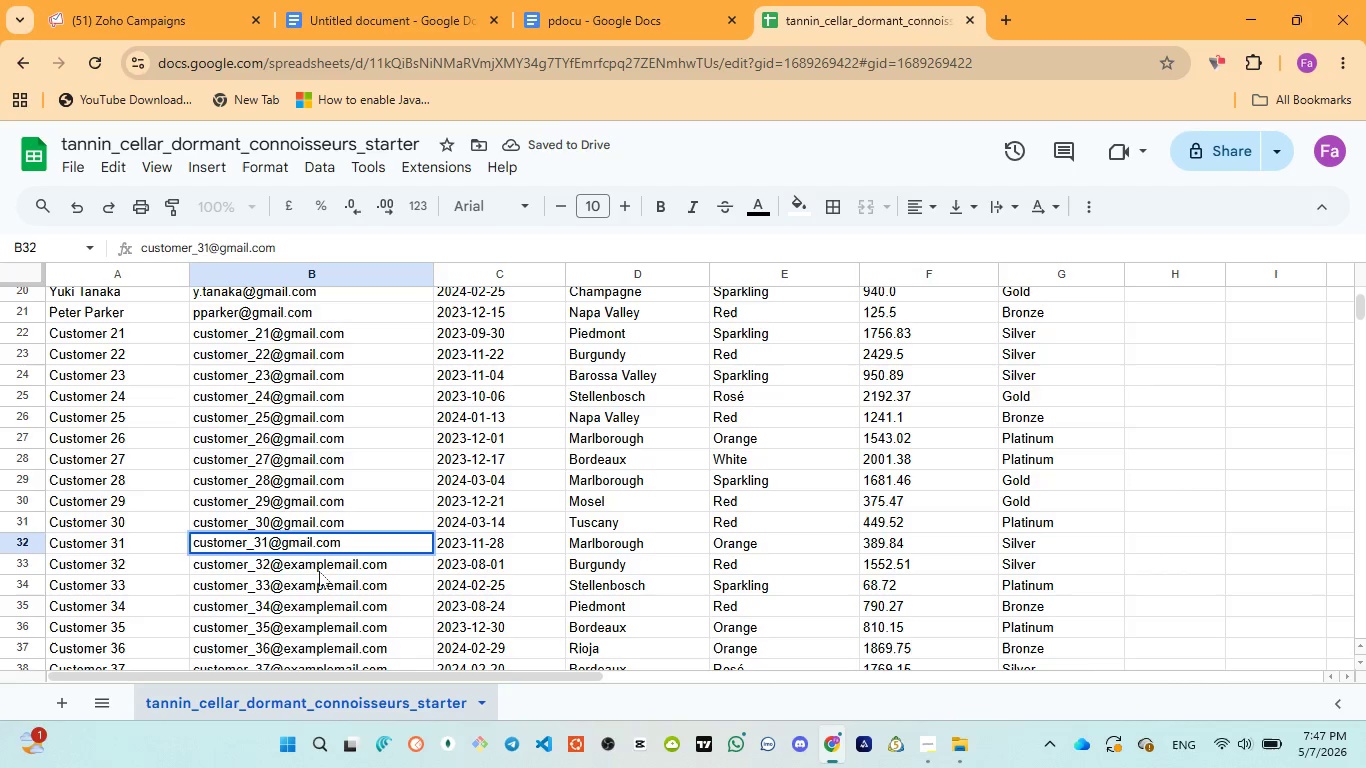 
double_click([319, 571])
 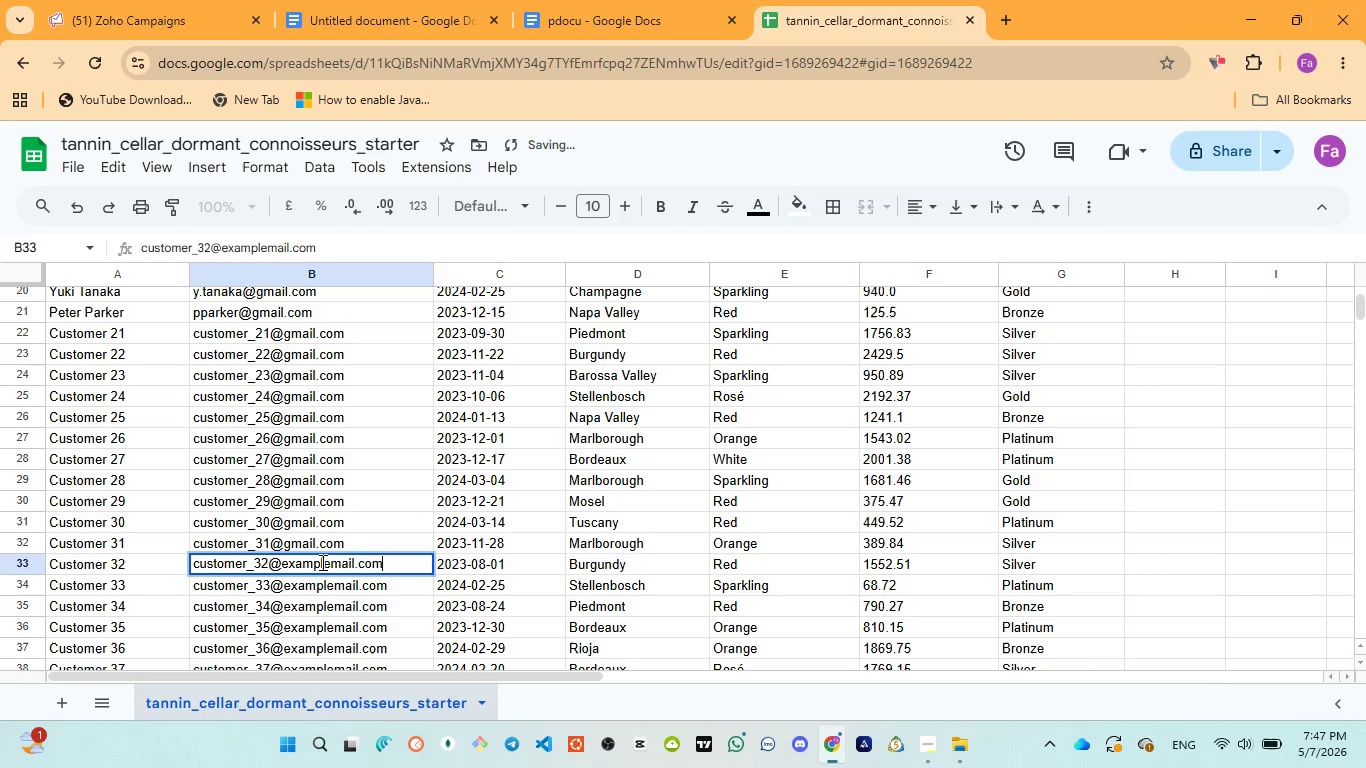 
triple_click([322, 562])
 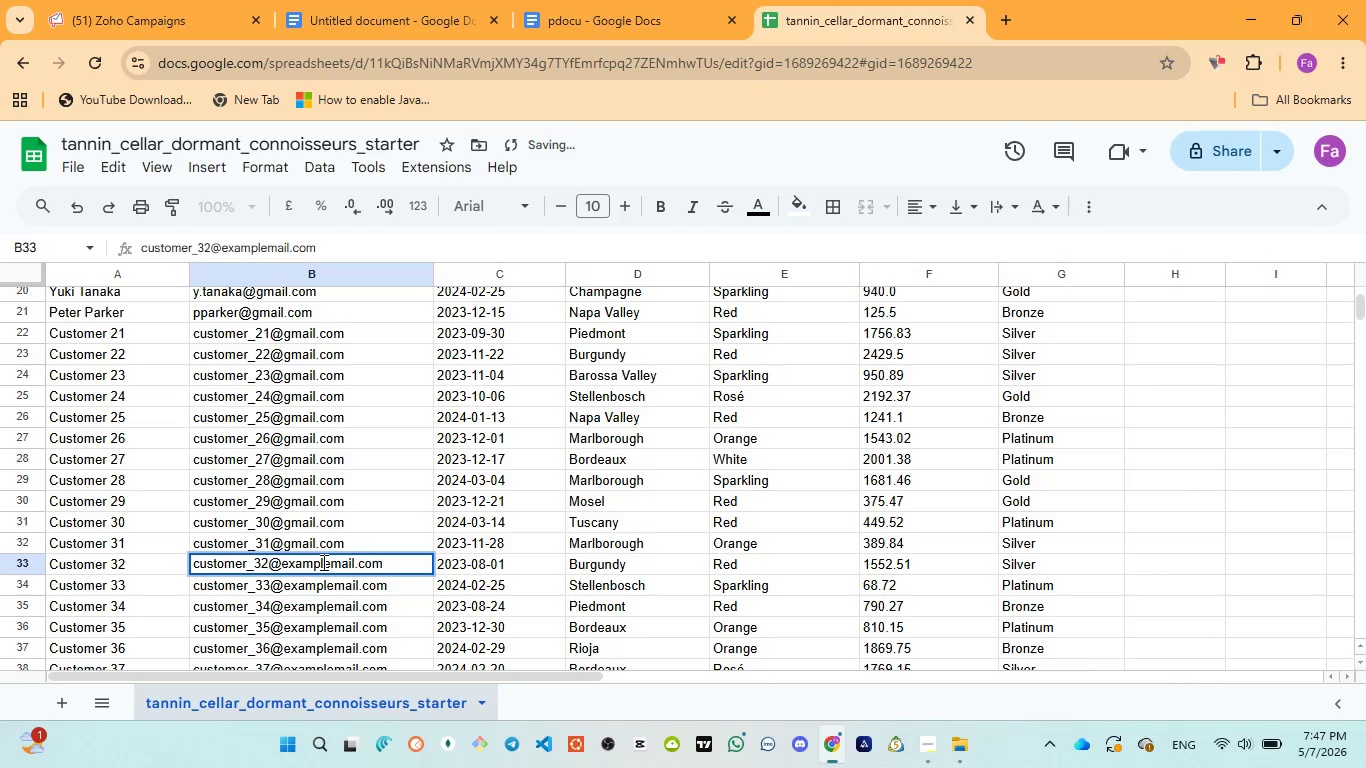 
triple_click([322, 562])
 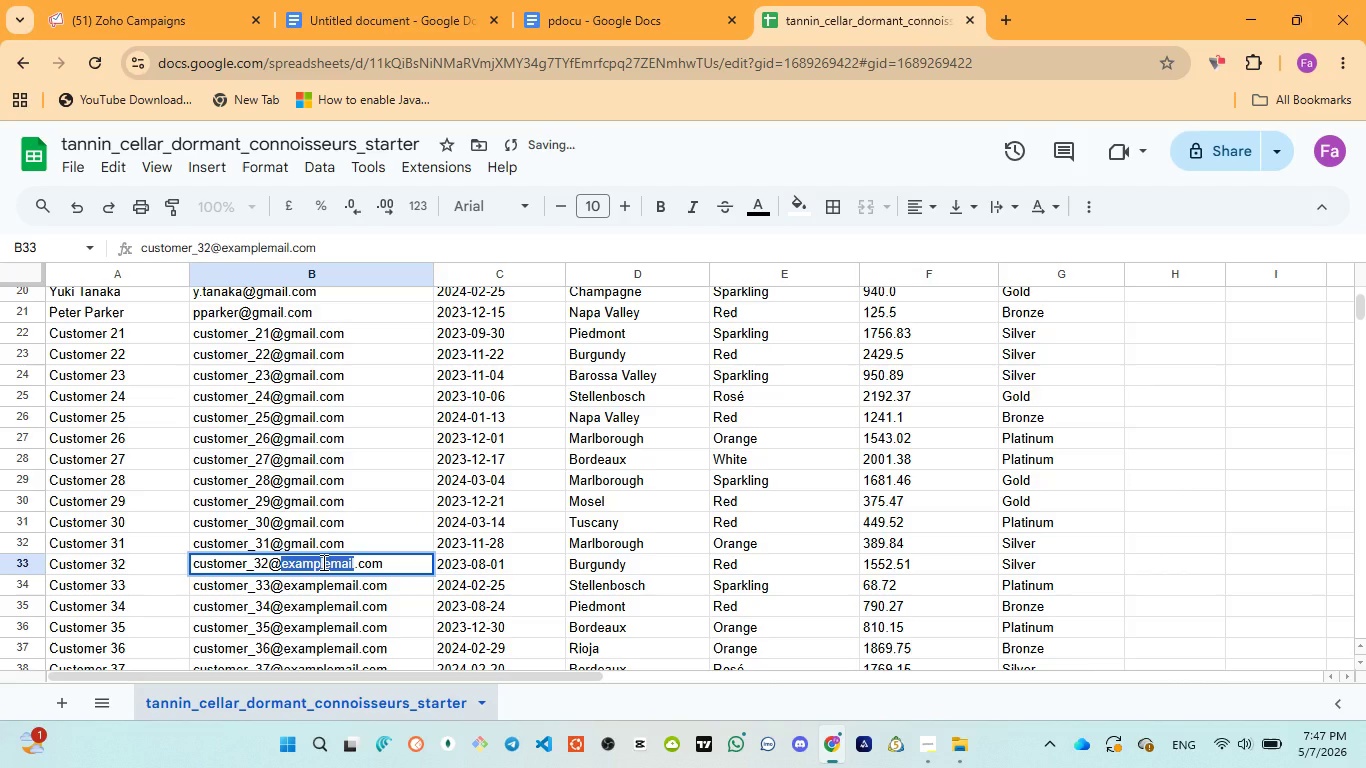 
key(Control+V)
 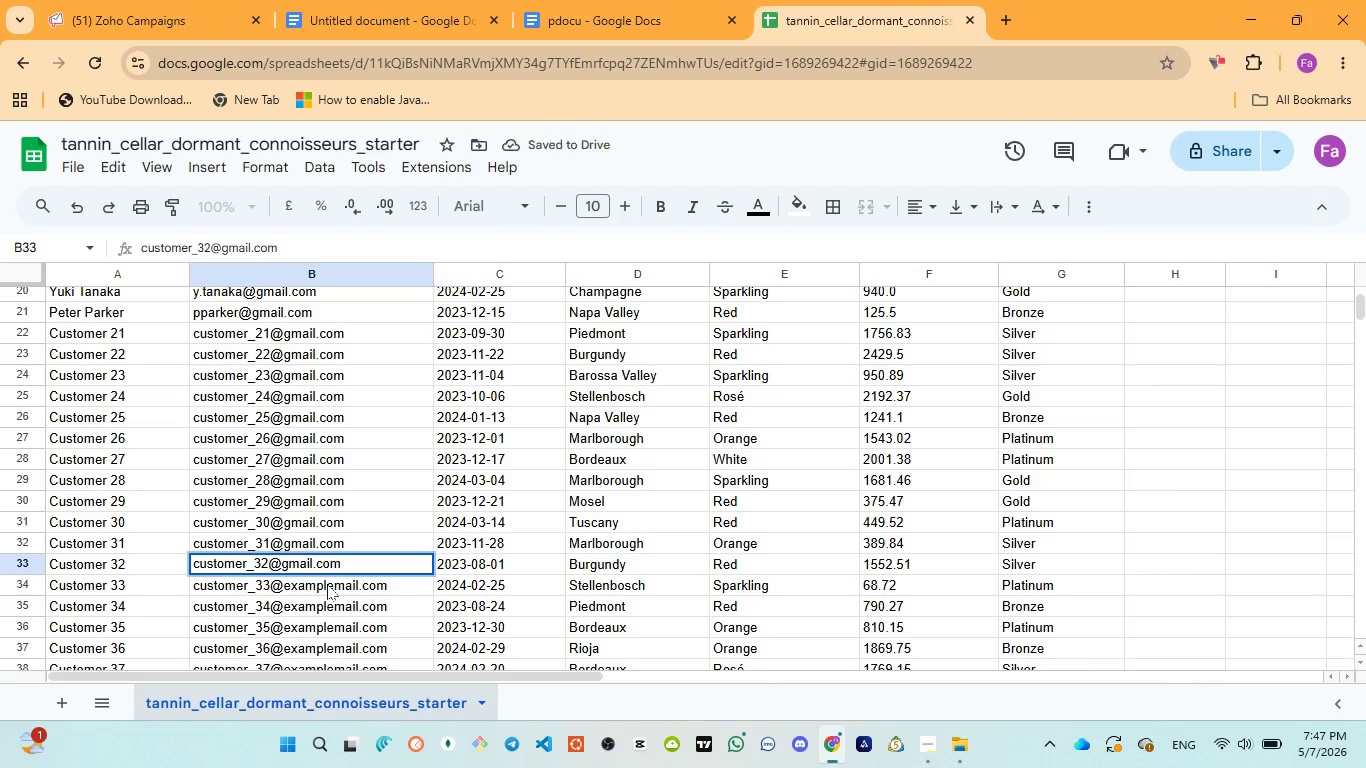 
double_click([327, 584])
 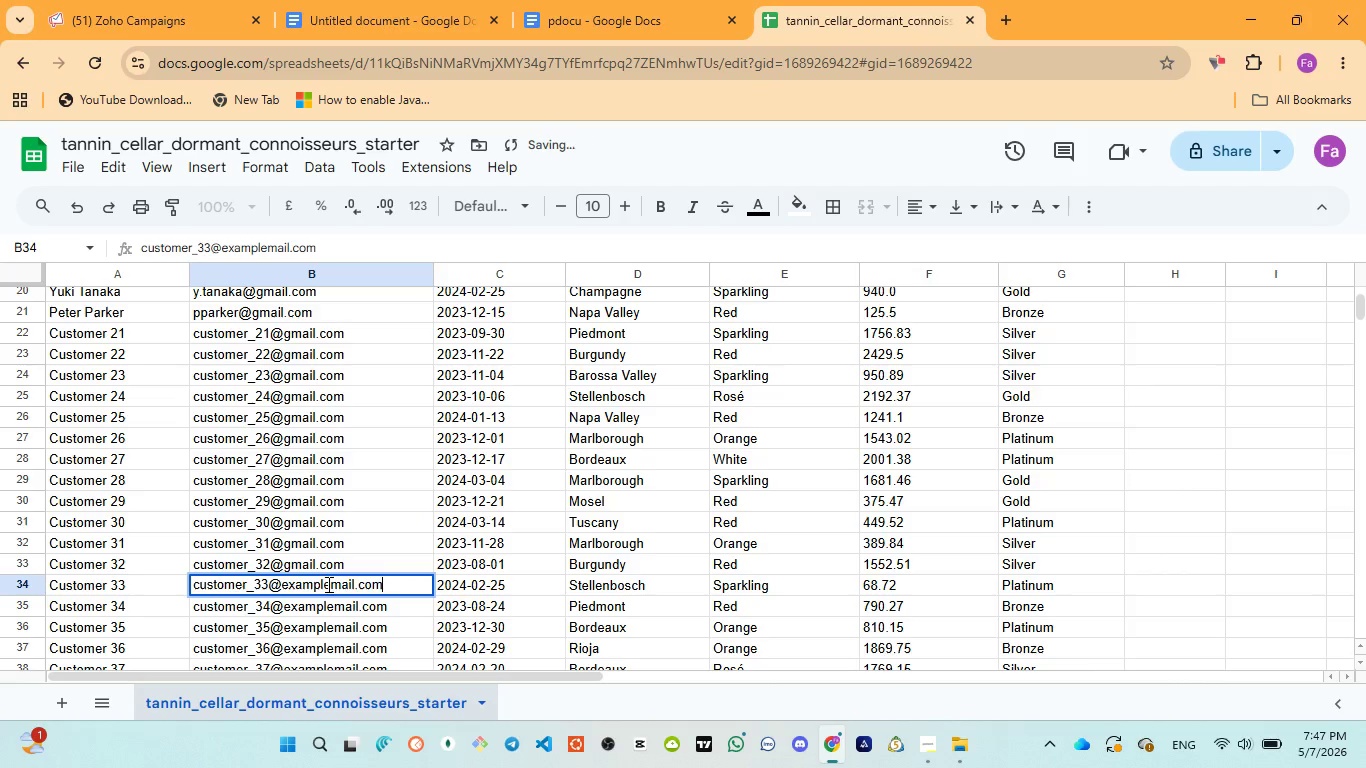 
triple_click([327, 584])
 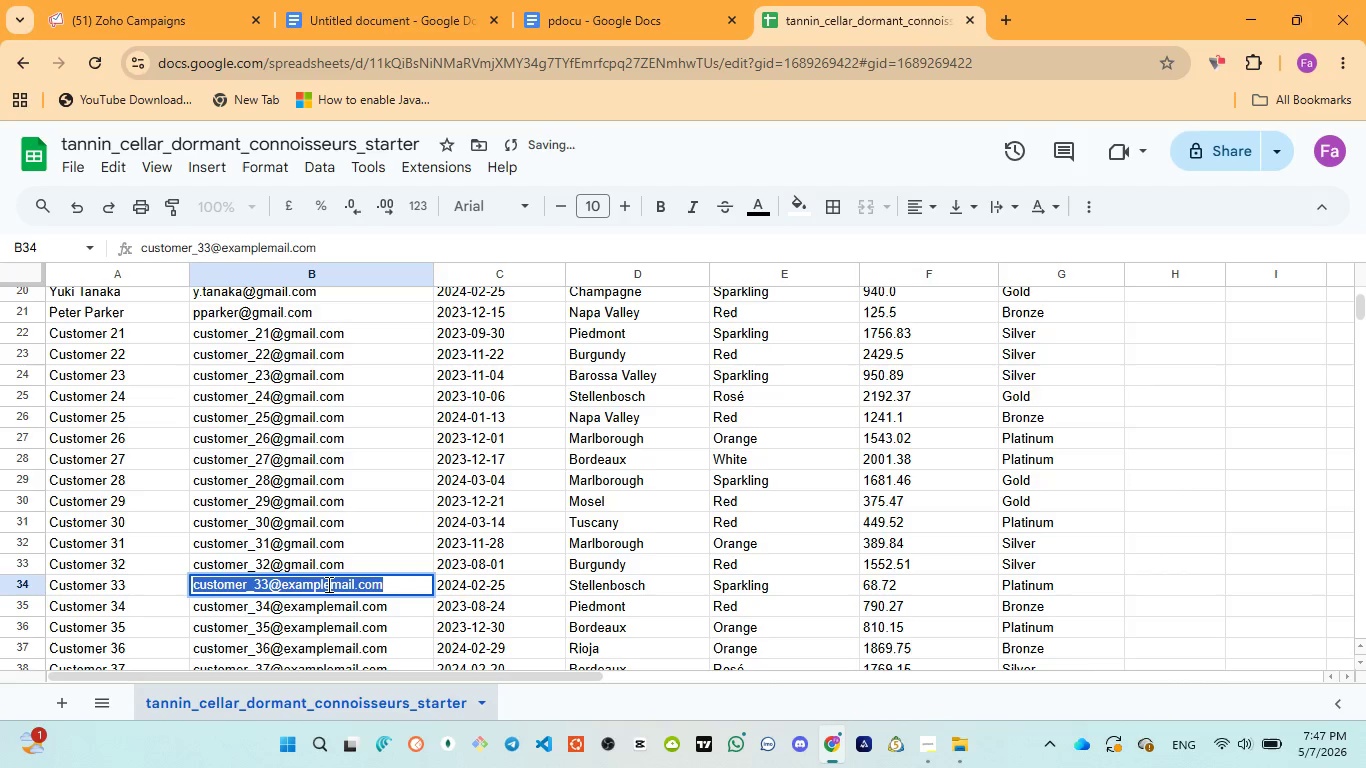 
triple_click([327, 584])
 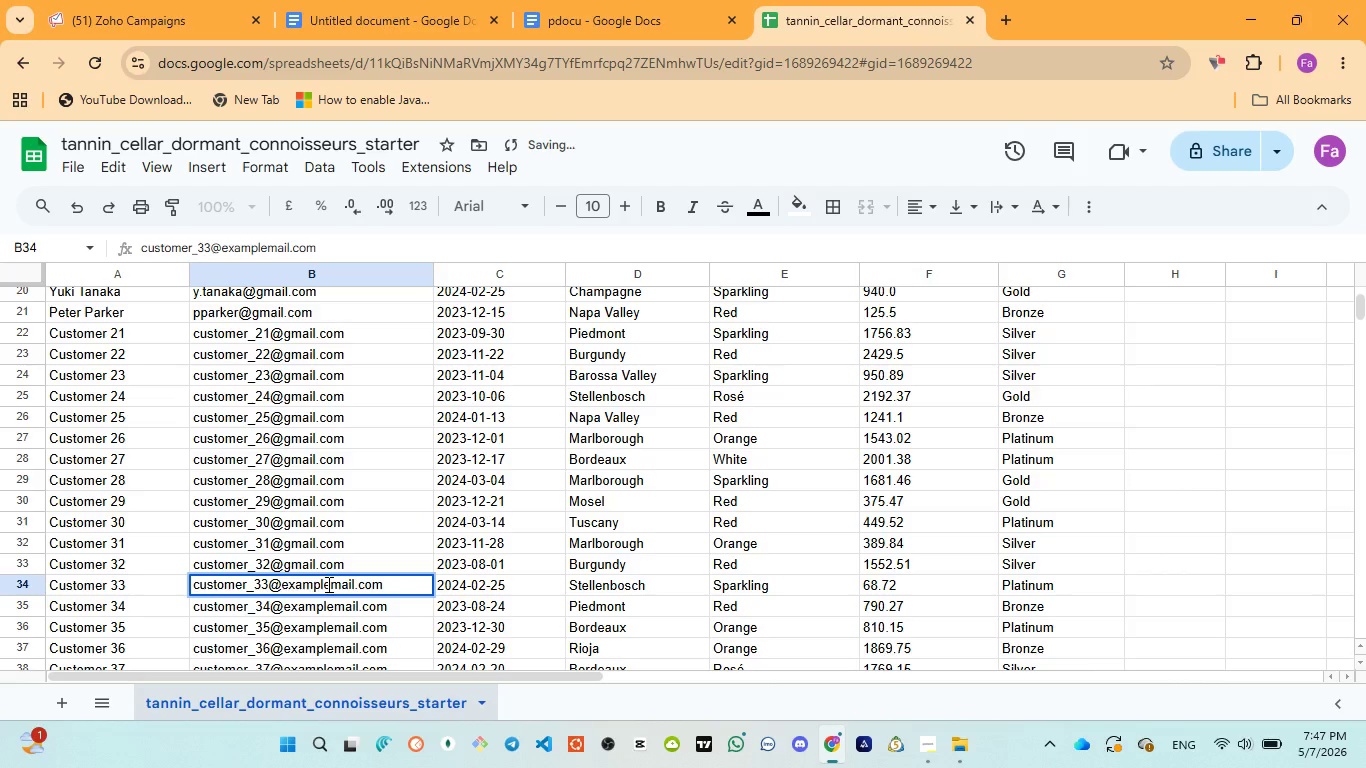 
double_click([327, 584])
 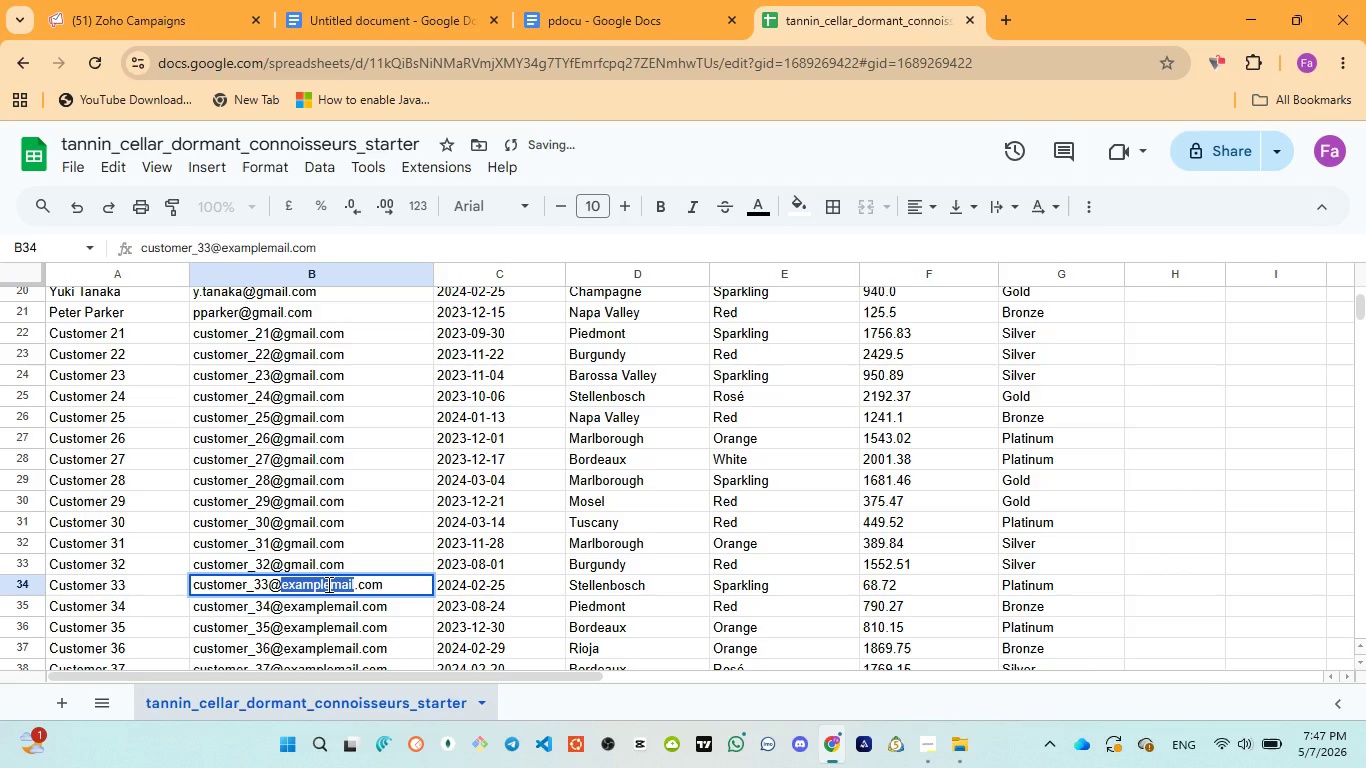 
key(Control+V)
 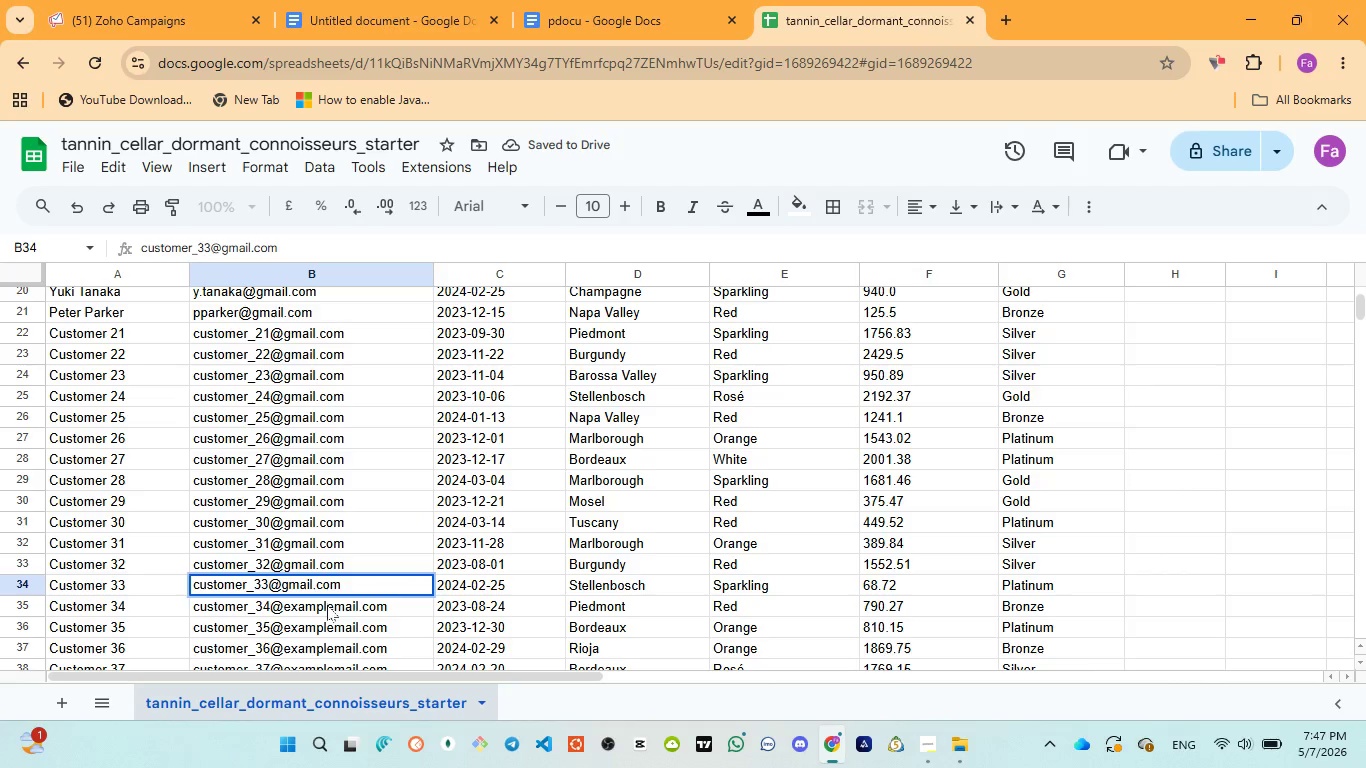 
double_click([327, 605])
 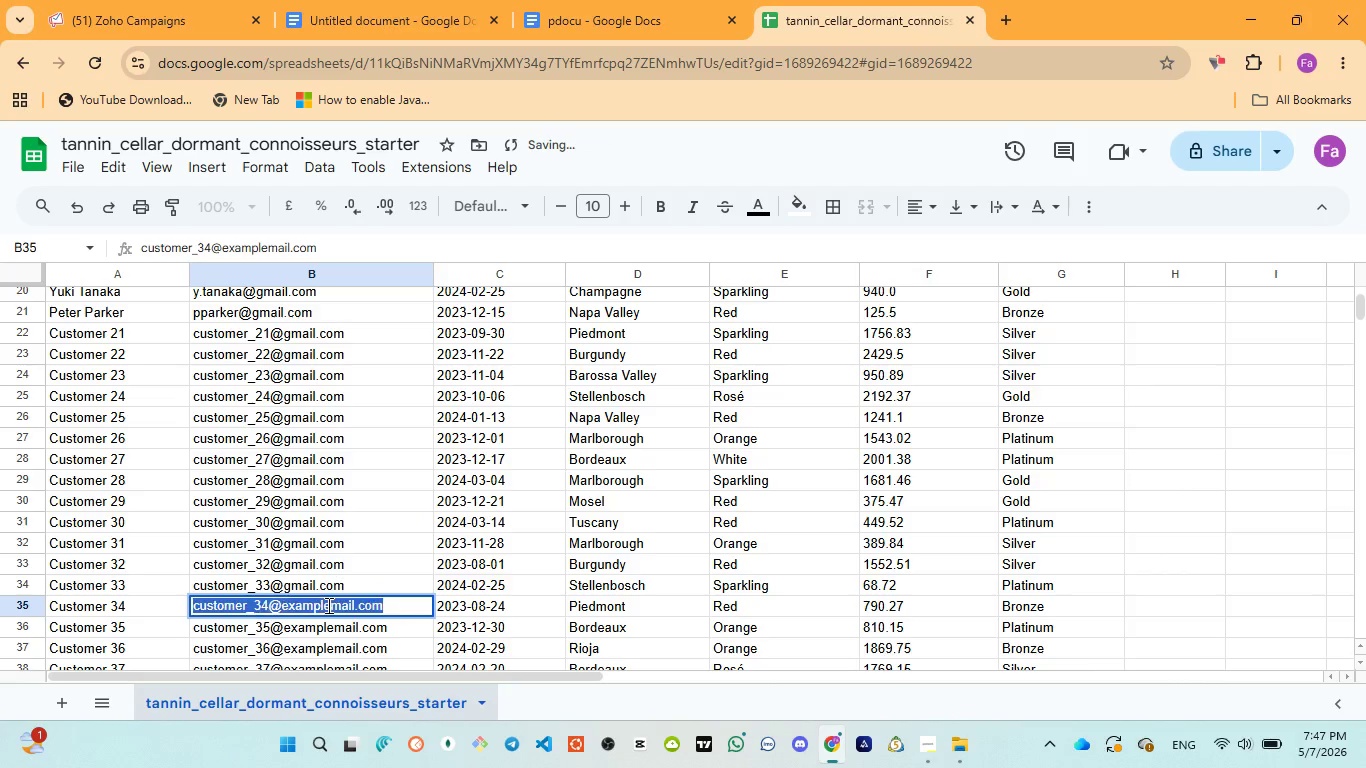 
triple_click([327, 605])
 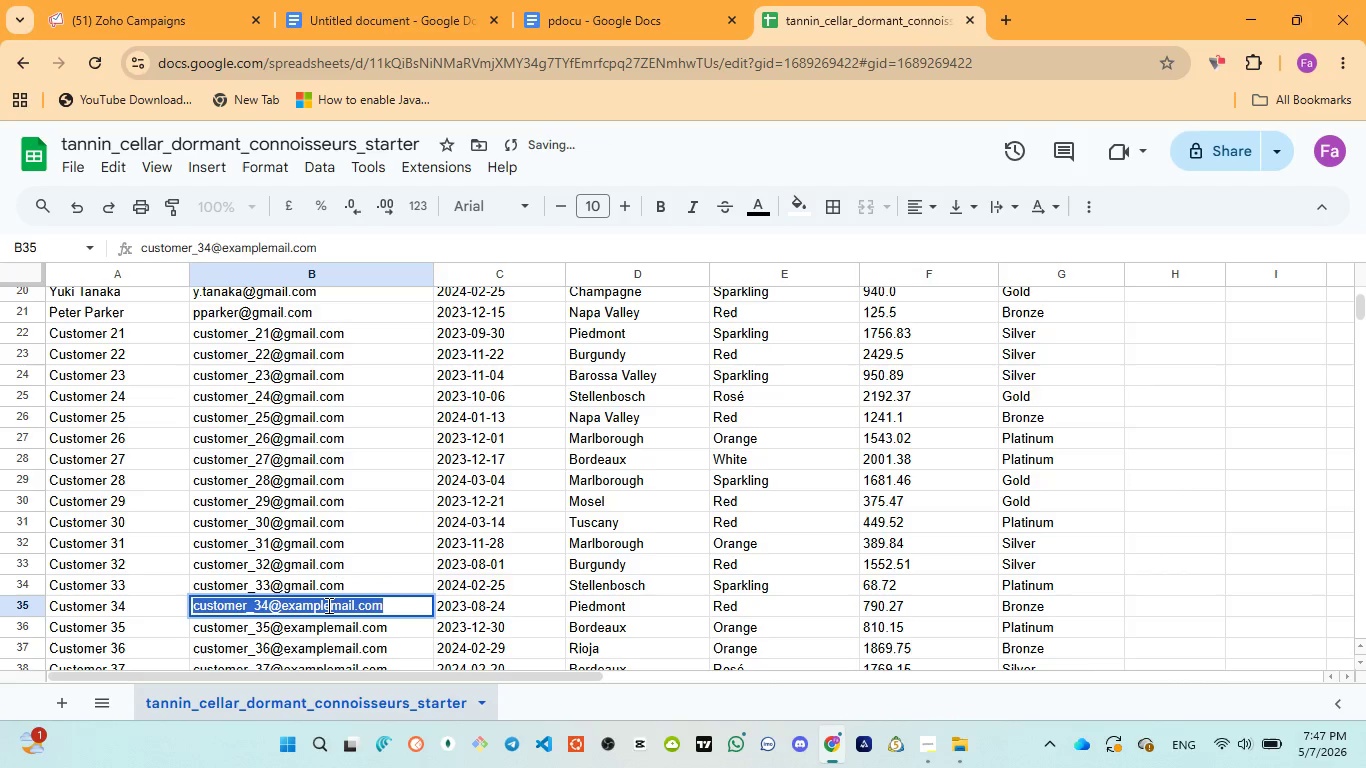 
triple_click([327, 605])
 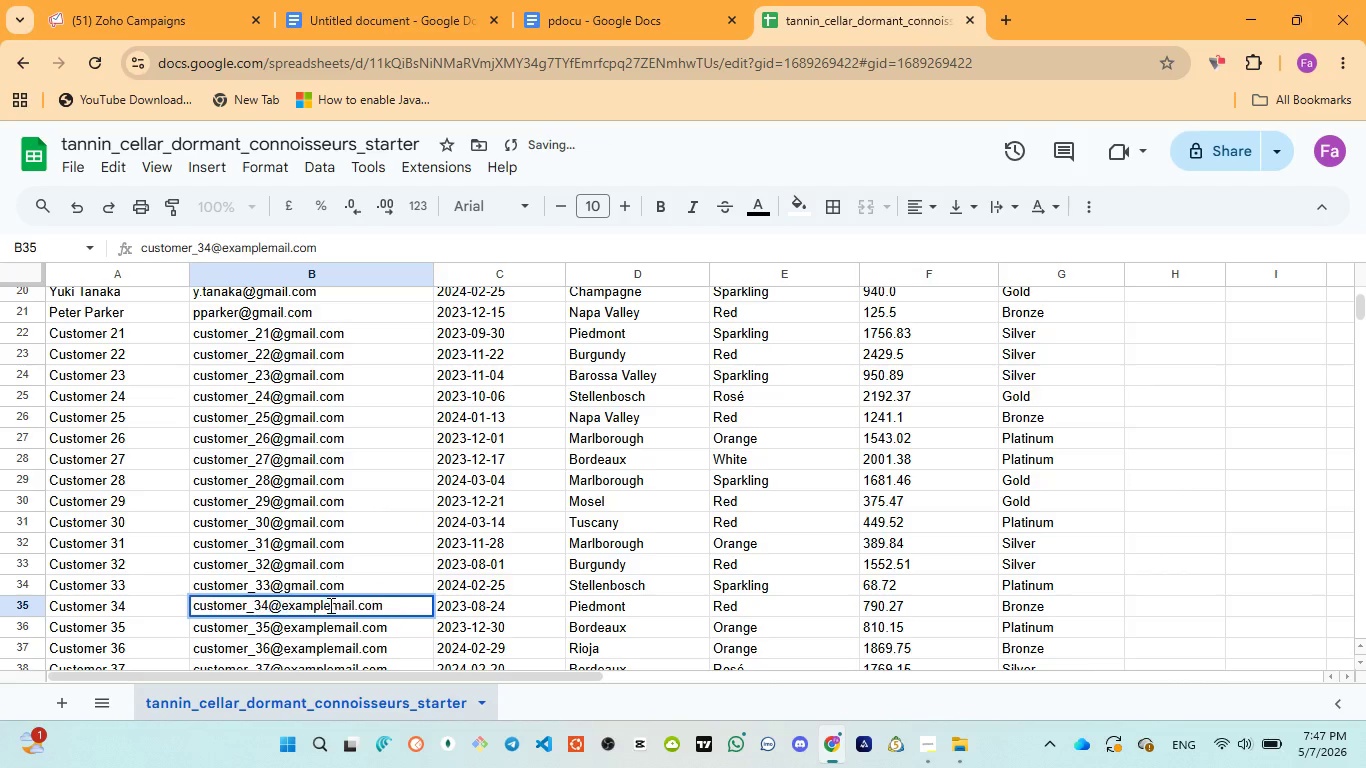 
double_click([329, 605])
 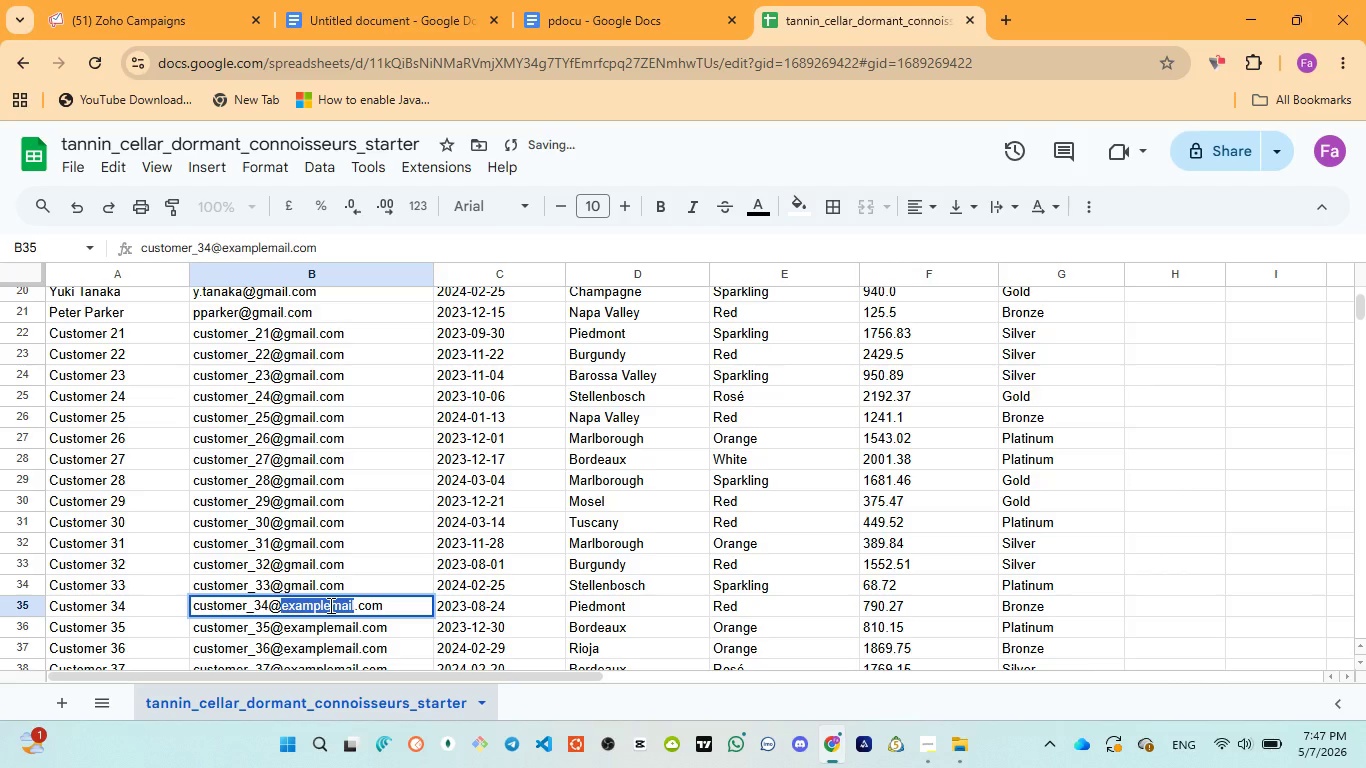 
key(Control+V)
 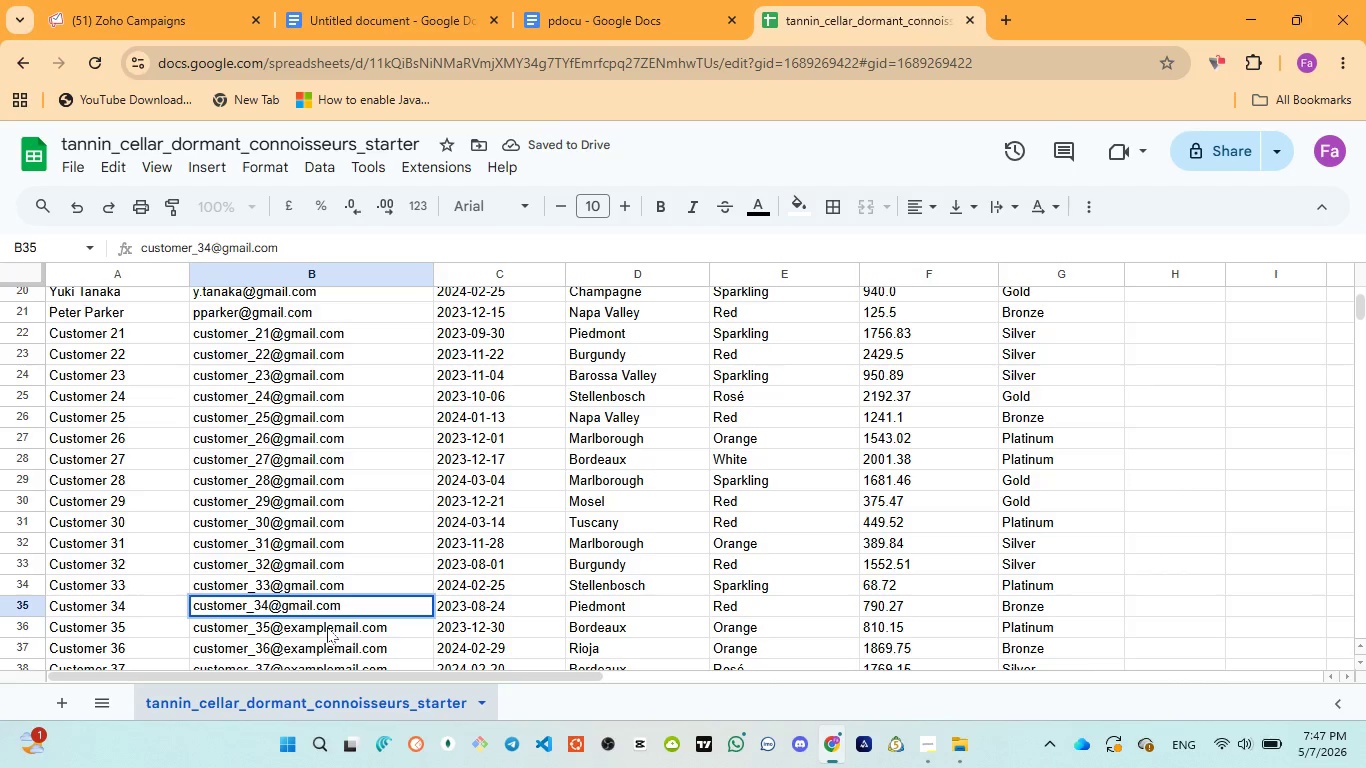 
double_click([327, 627])
 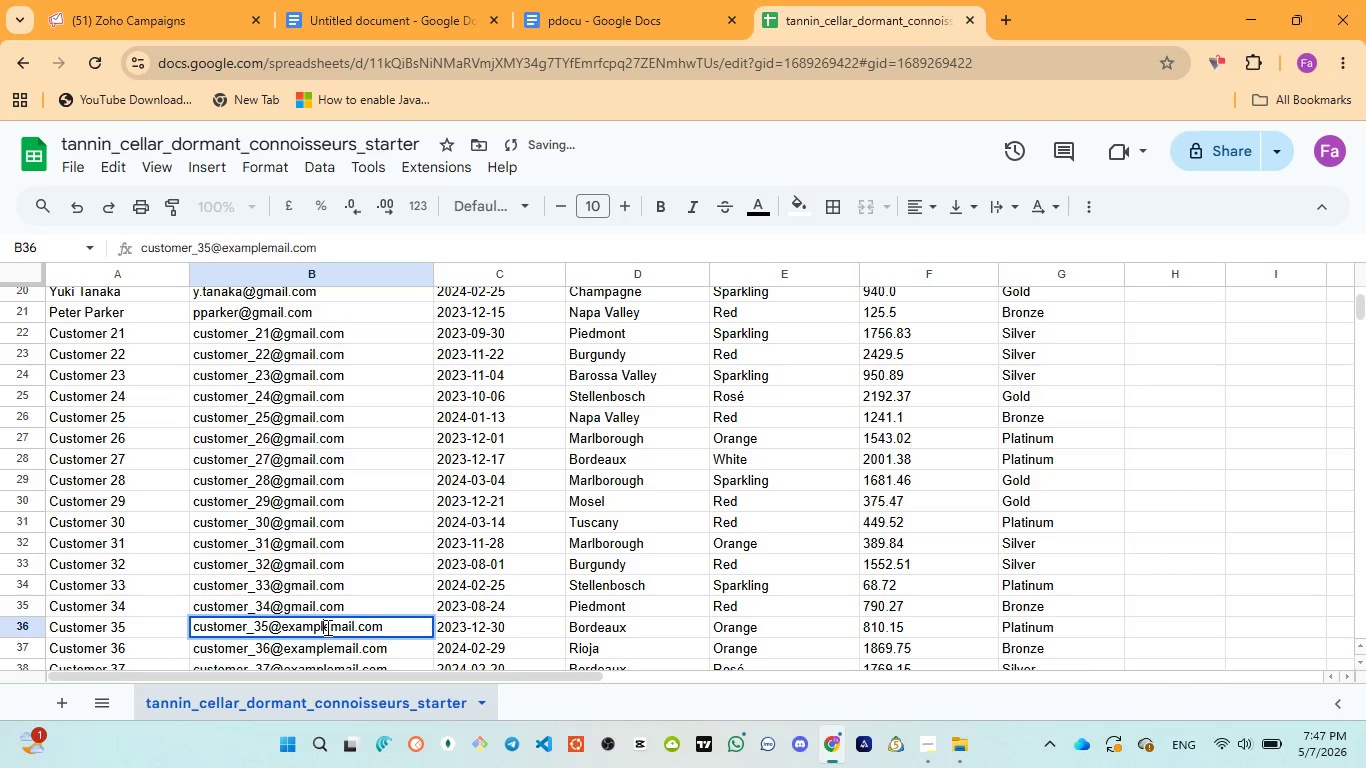 
double_click([326, 627])
 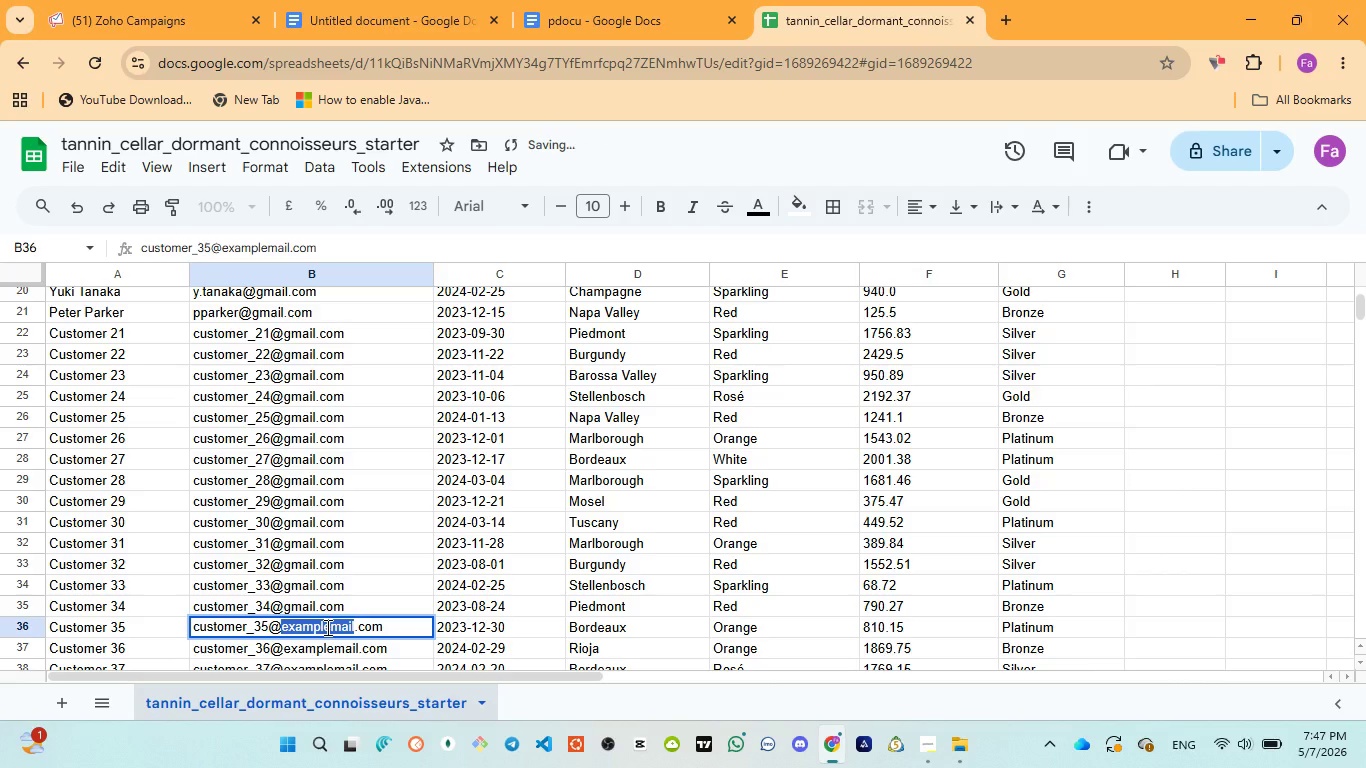 
key(Control+V)
 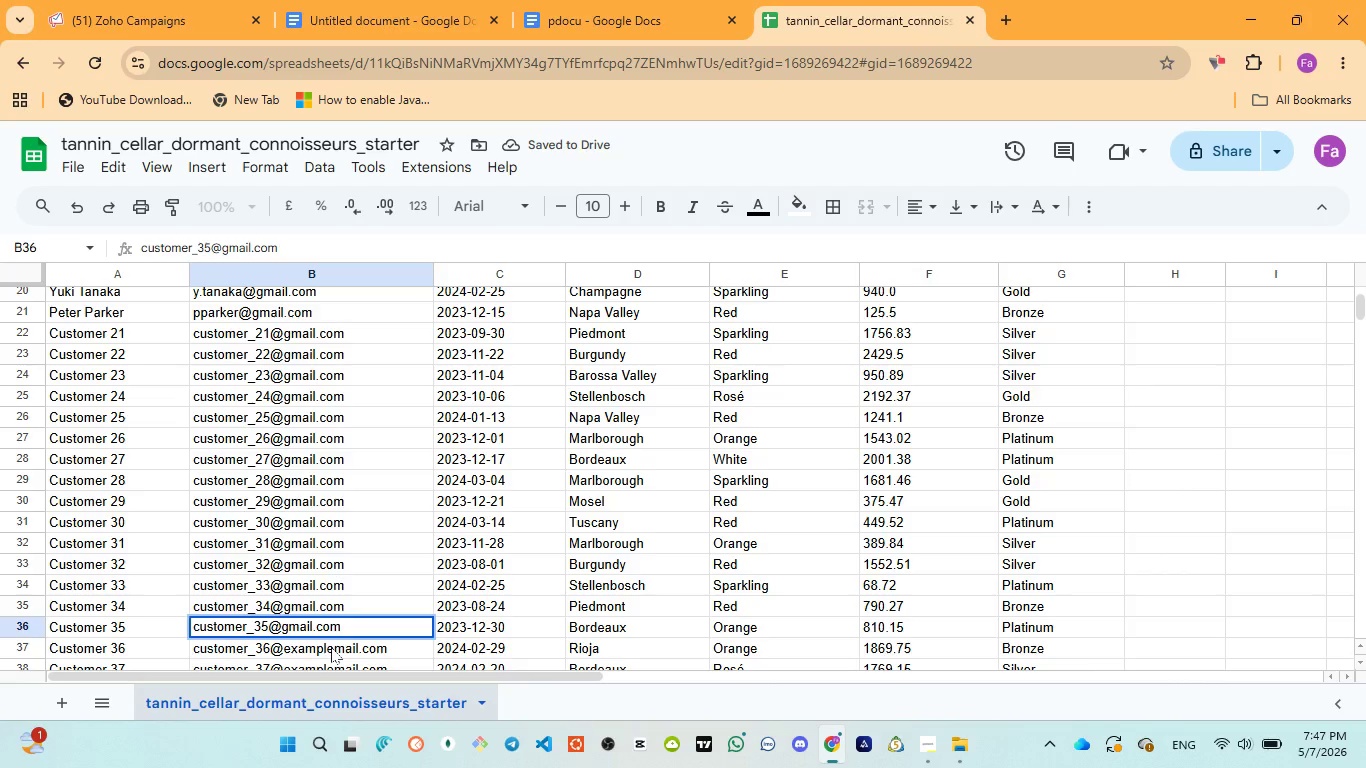 
double_click([331, 647])
 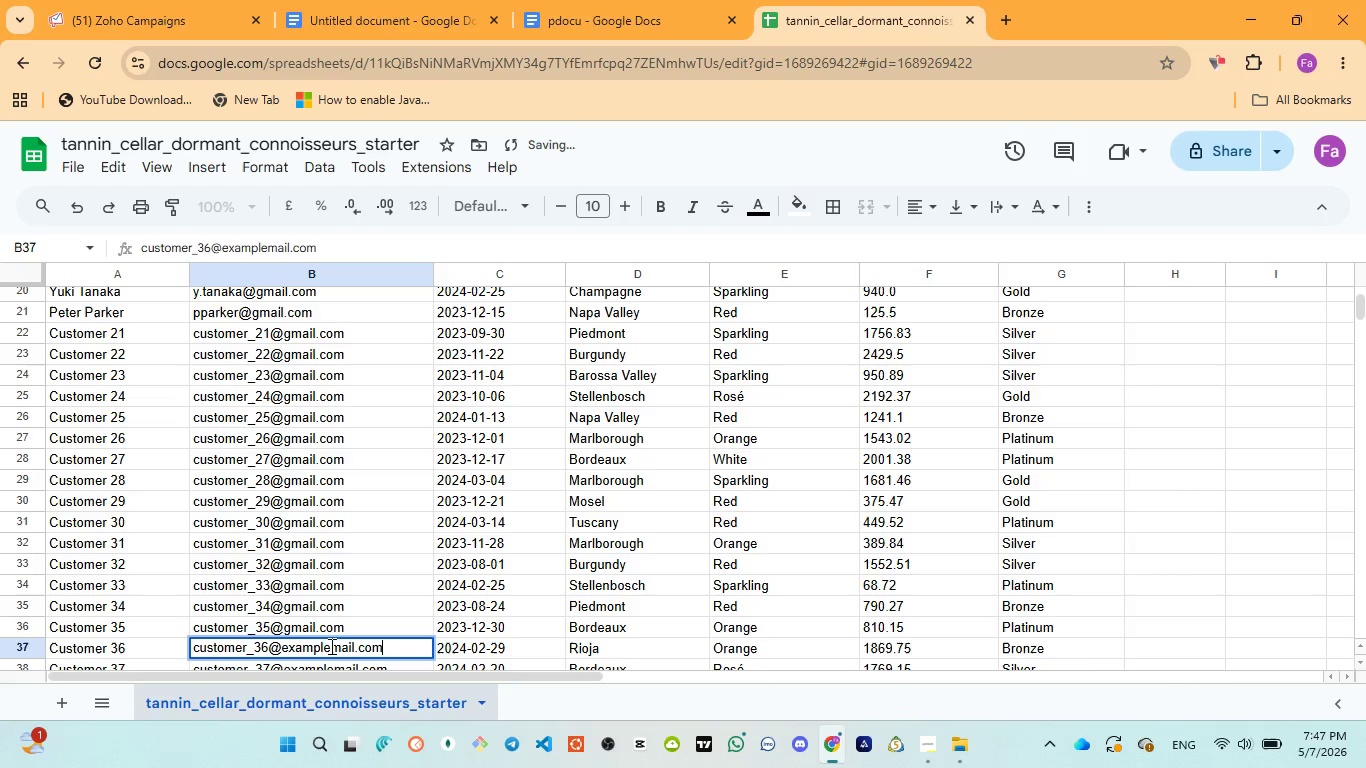 
triple_click([330, 646])
 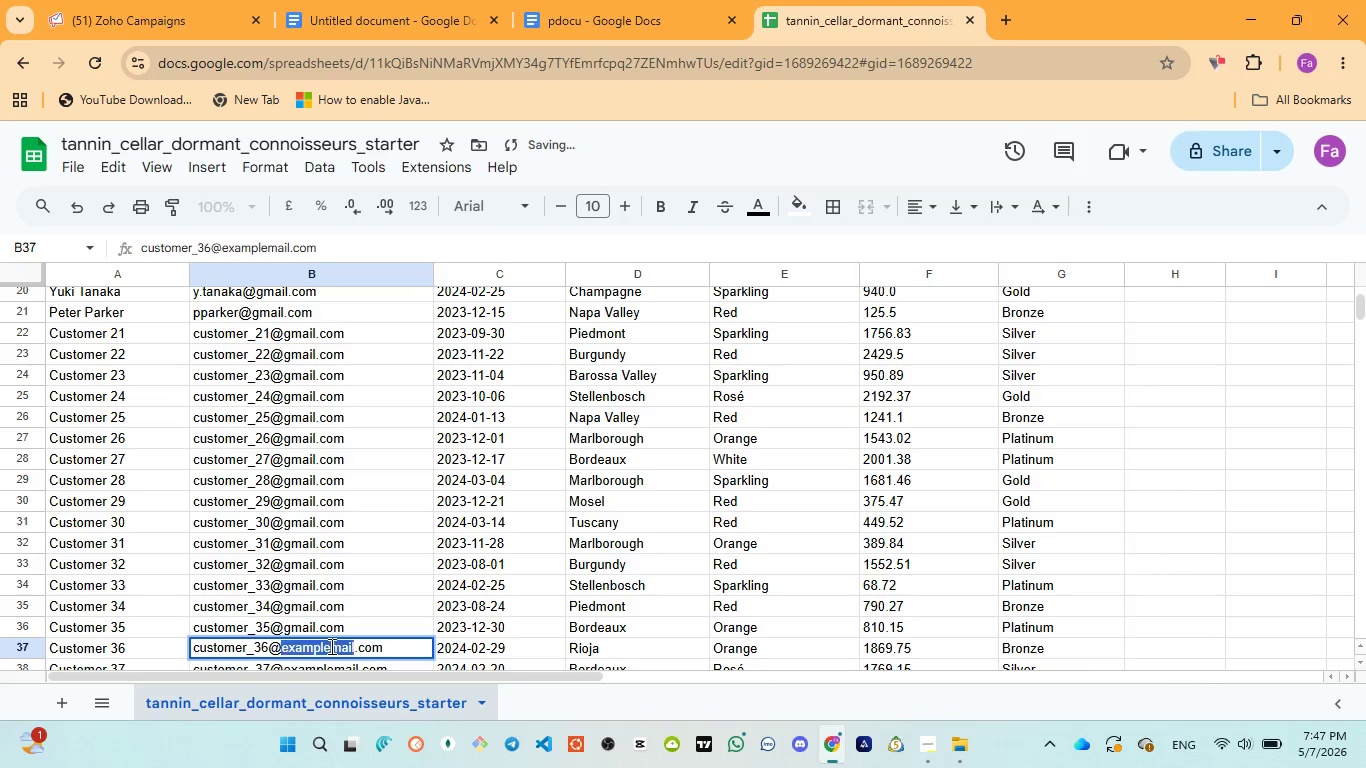 
triple_click([330, 646])
 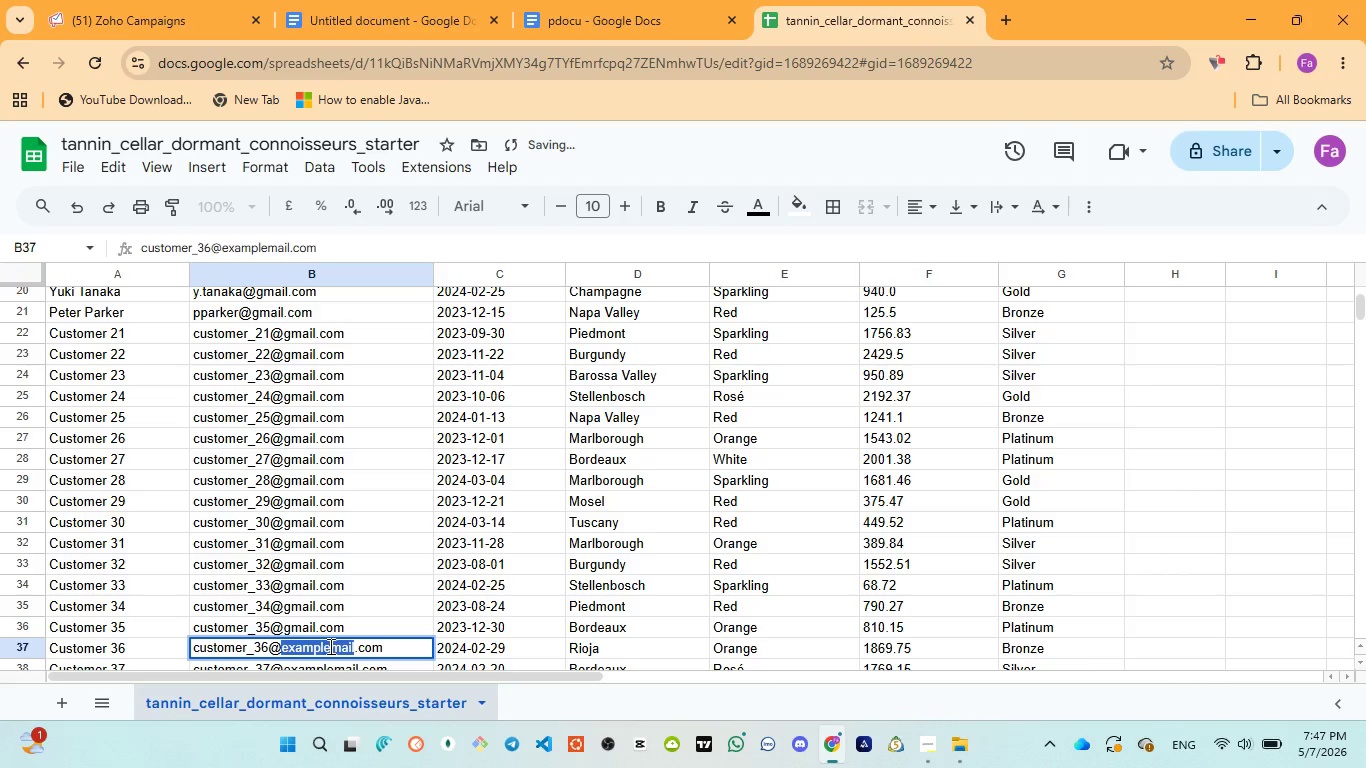 
key(Control+V)
 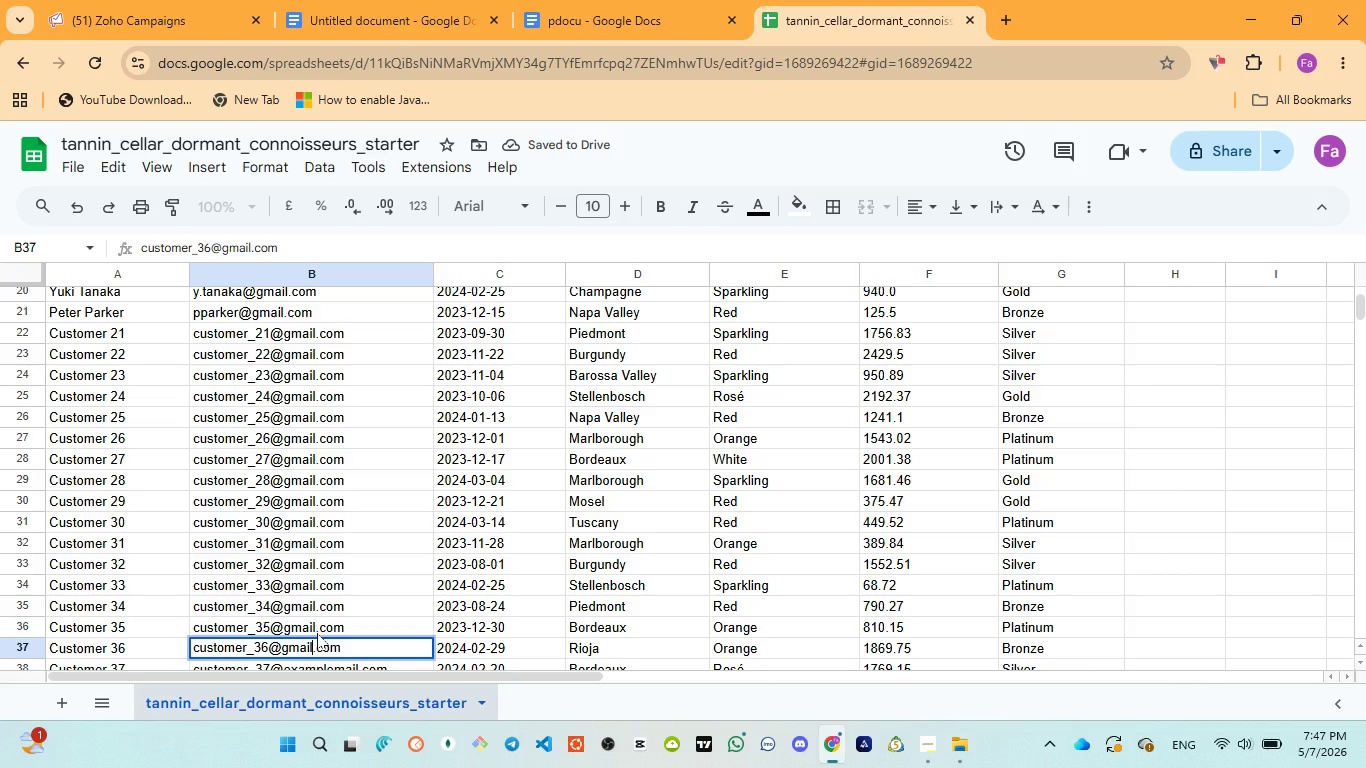 
left_click([318, 631])
 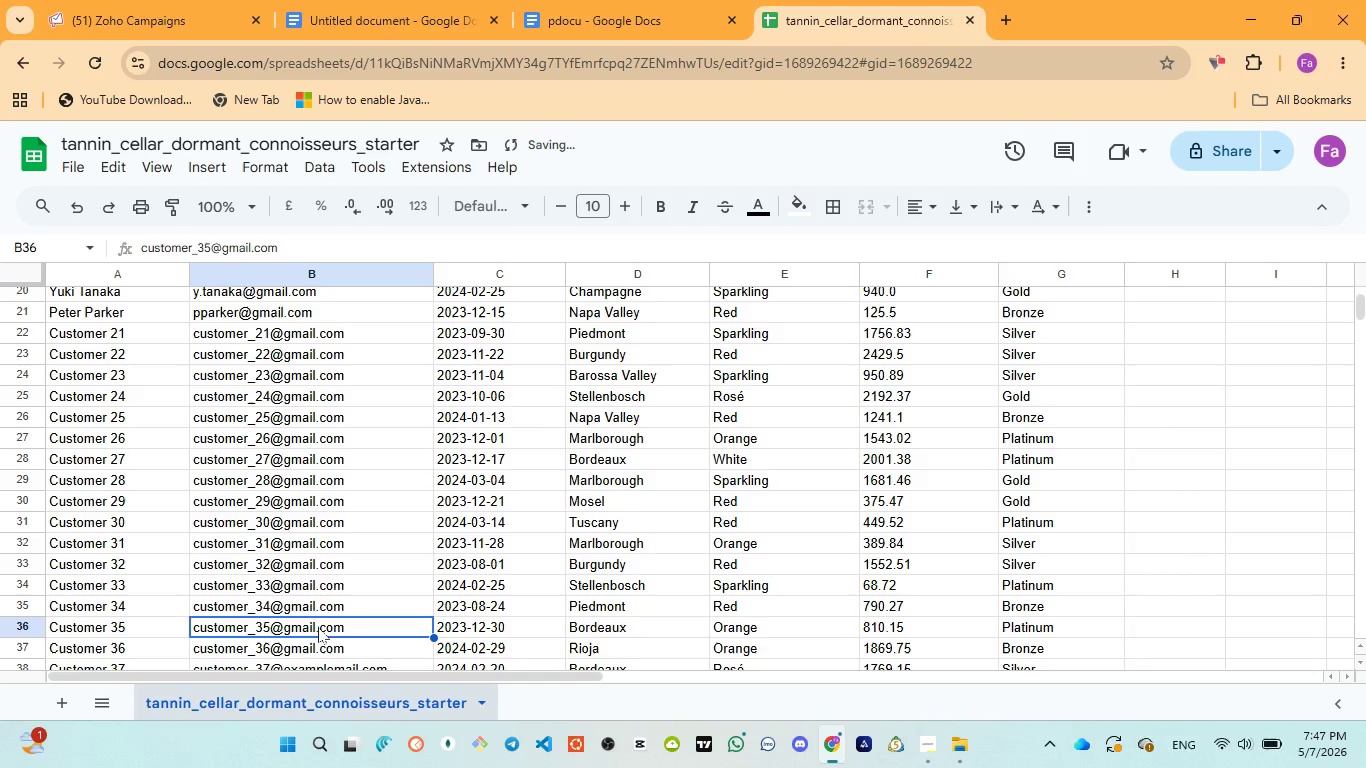 
scroll: coordinate [319, 627], scroll_direction: down, amount: 2.0
 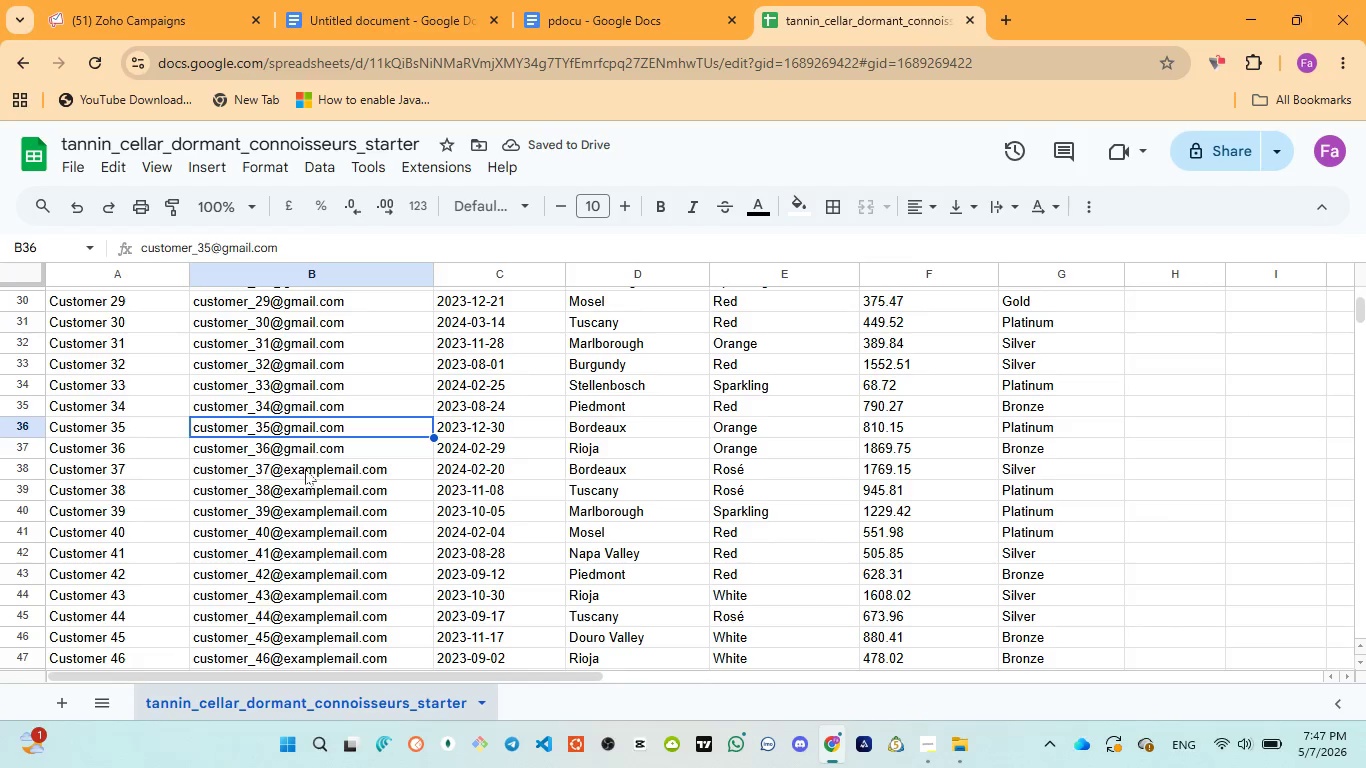 
double_click([305, 471])
 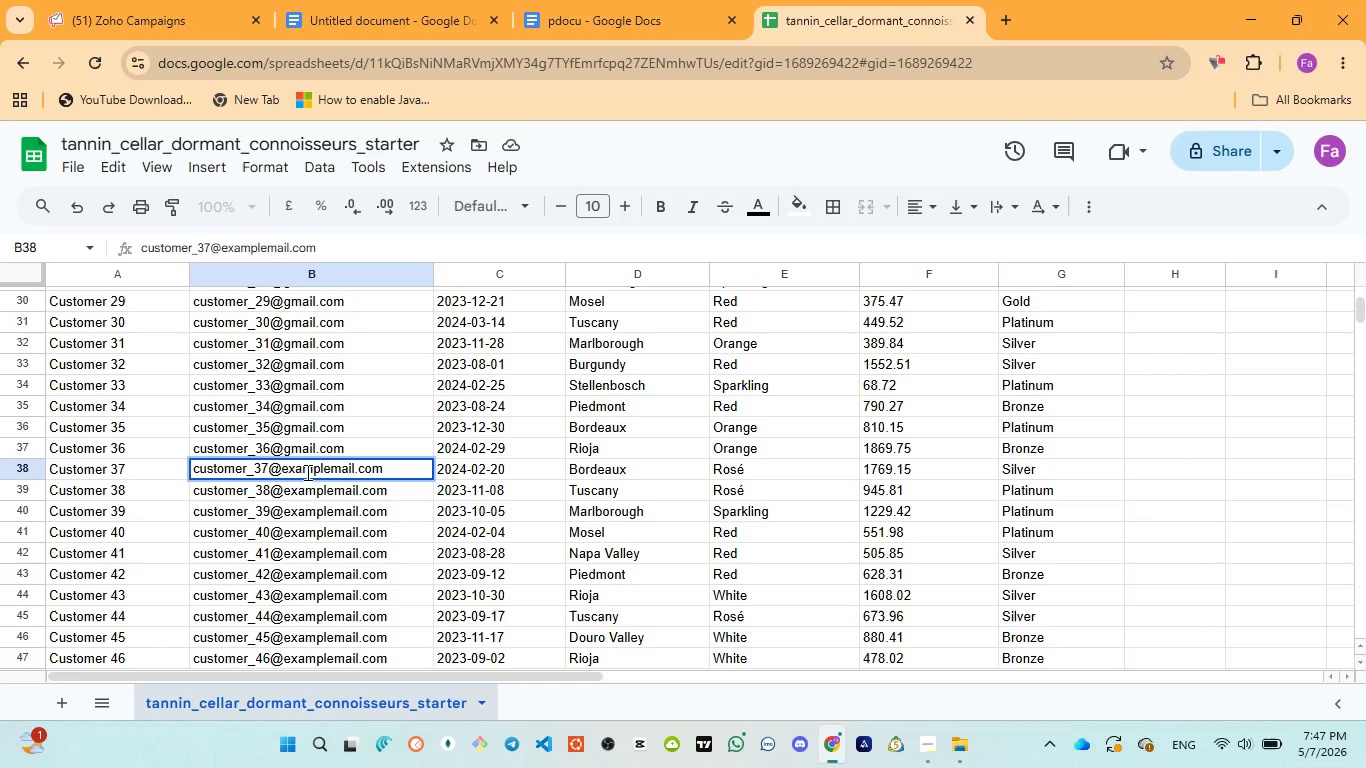 
double_click([306, 472])
 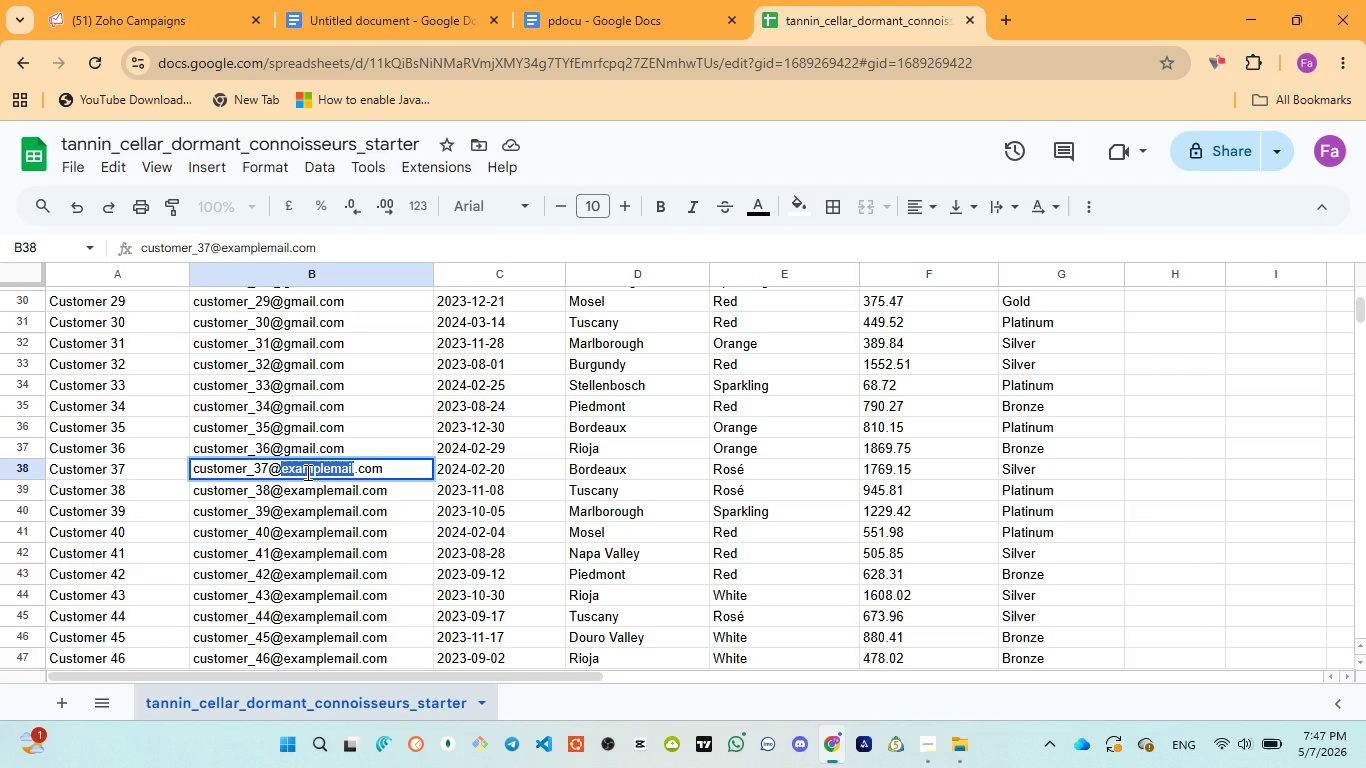 
hold_key(key=ControlLeft, duration=0.47)
 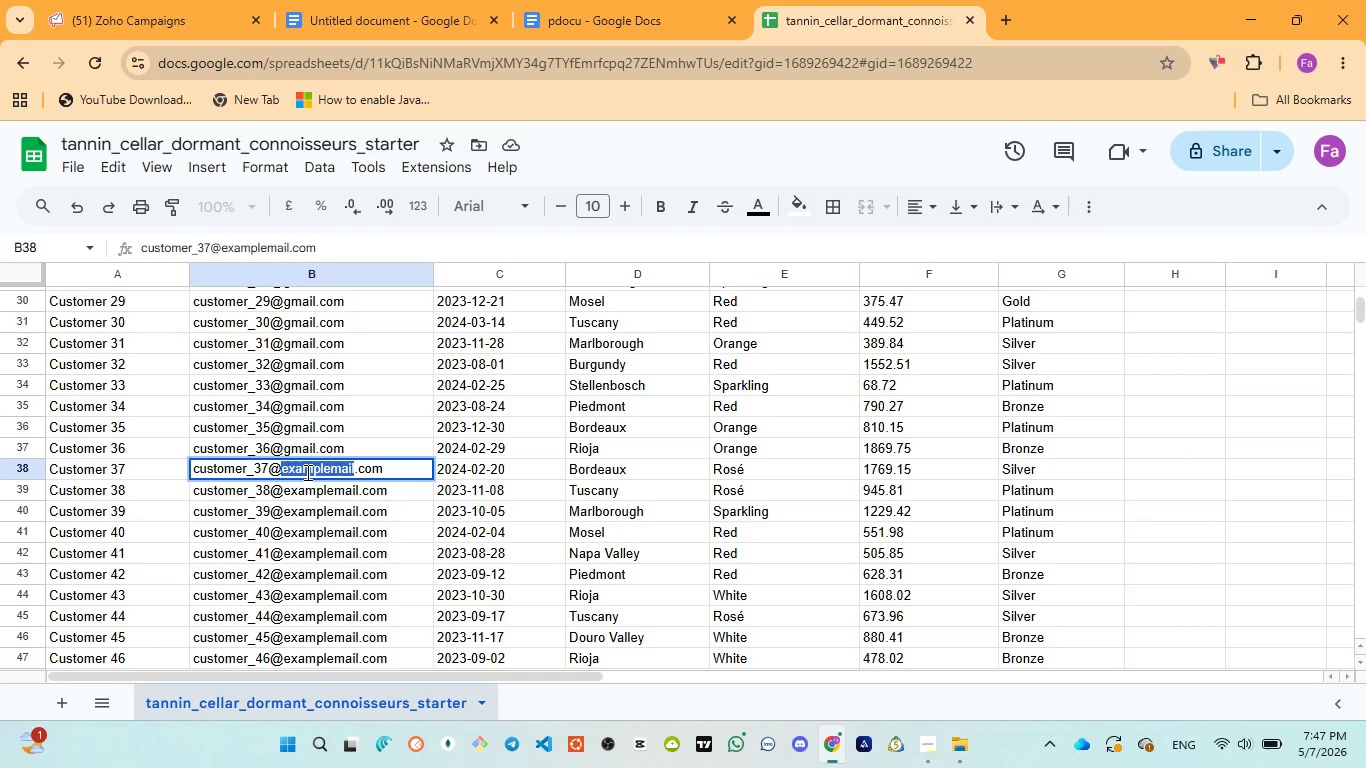 
key(Control+V)
 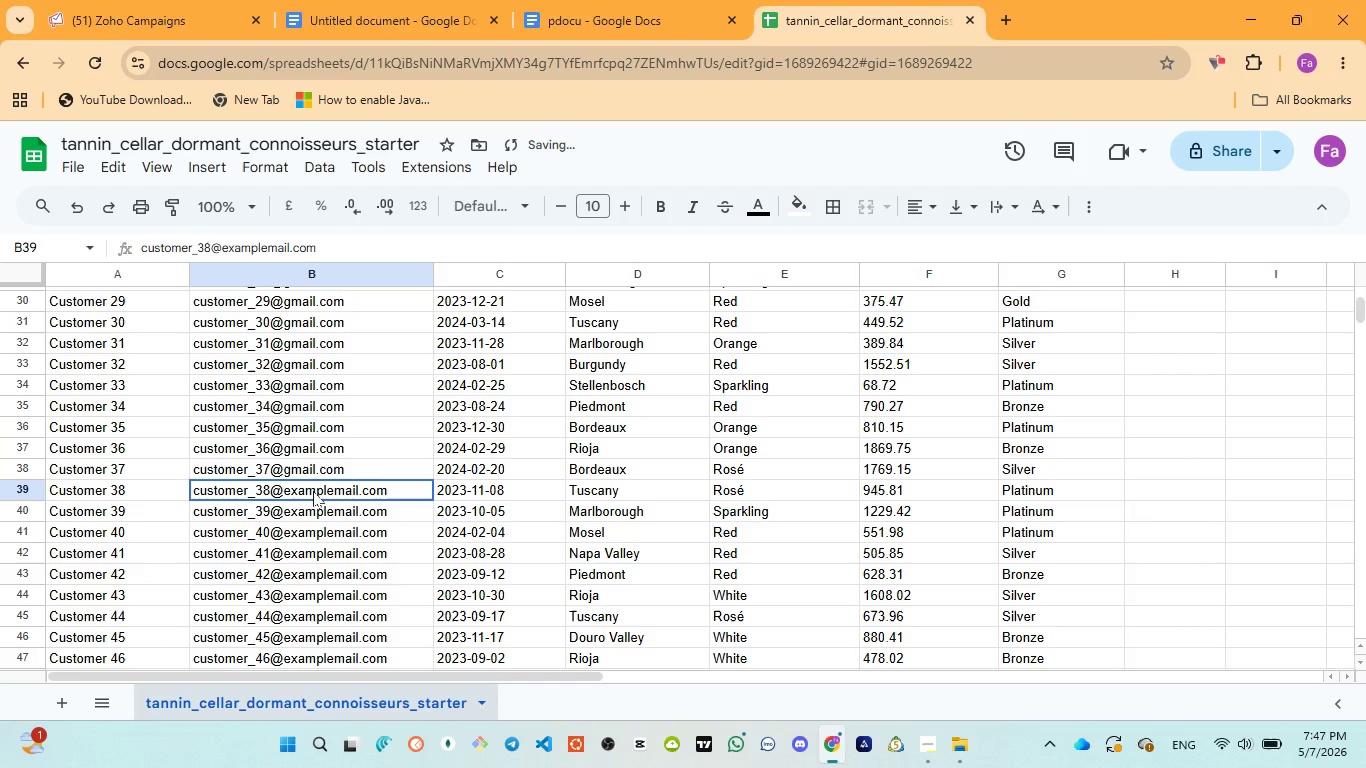 
double_click([313, 491])
 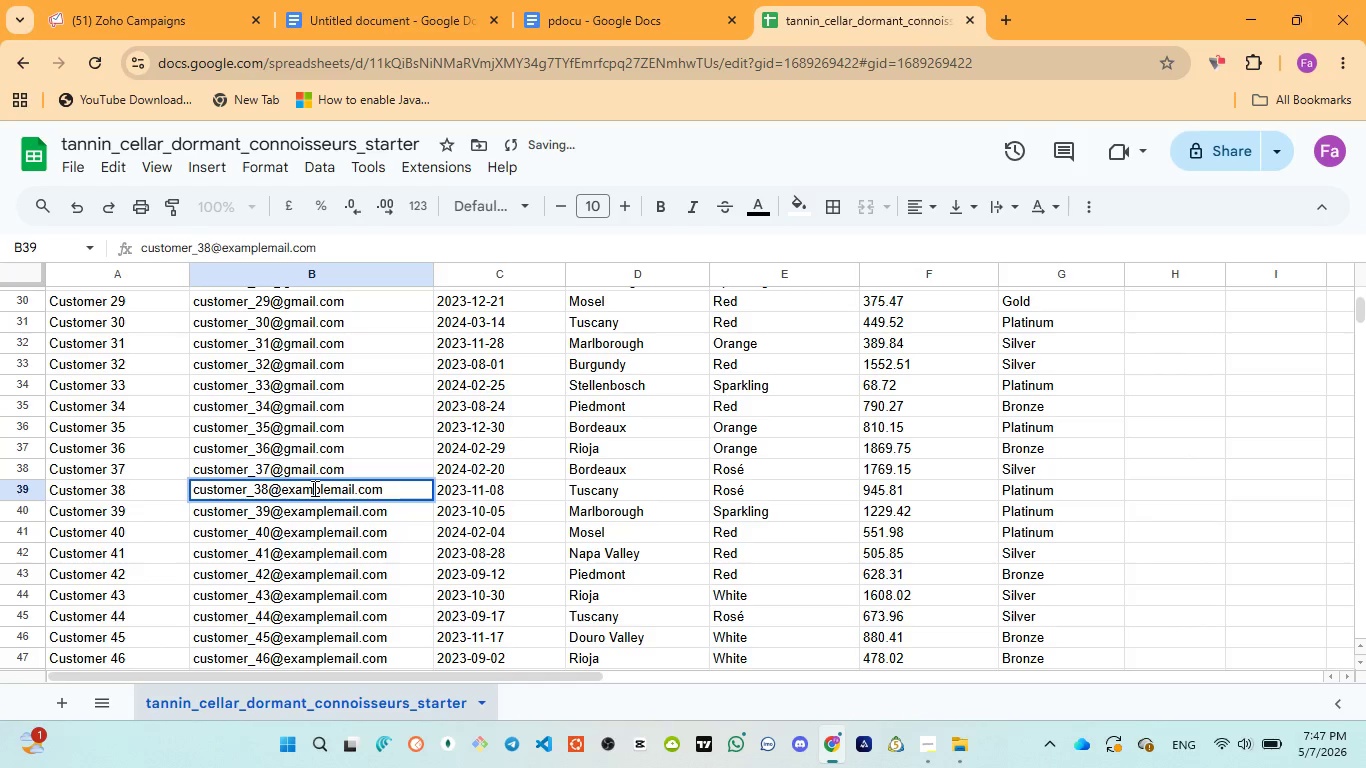 
double_click([313, 488])
 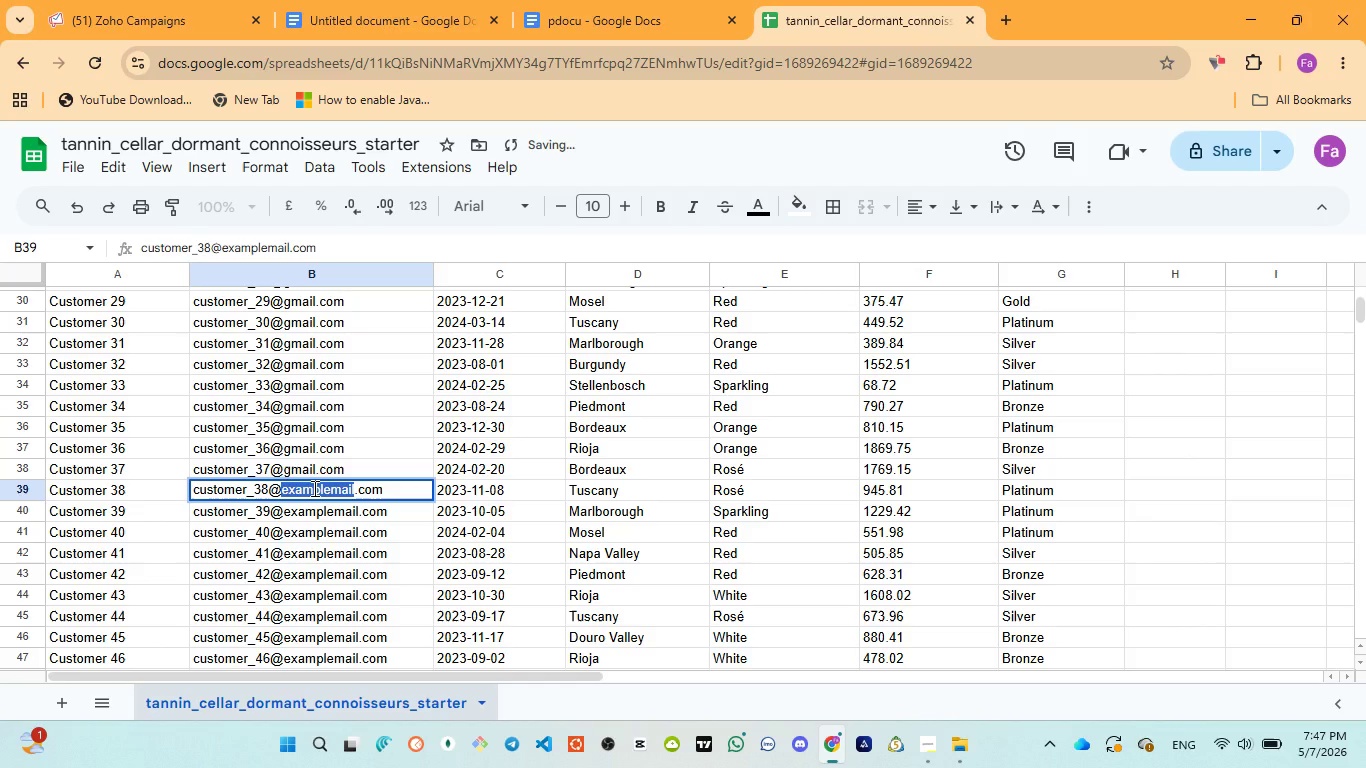 
key(Control+V)
 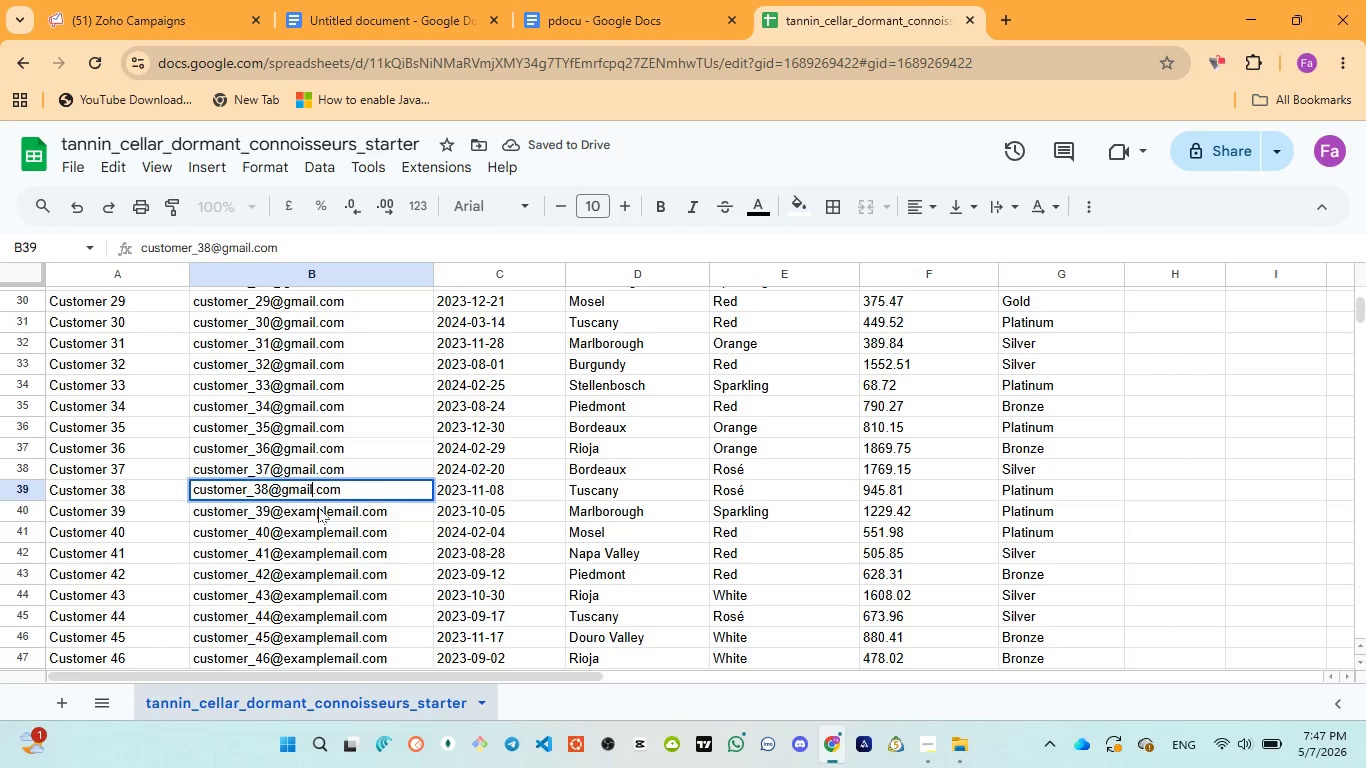 
double_click([318, 507])
 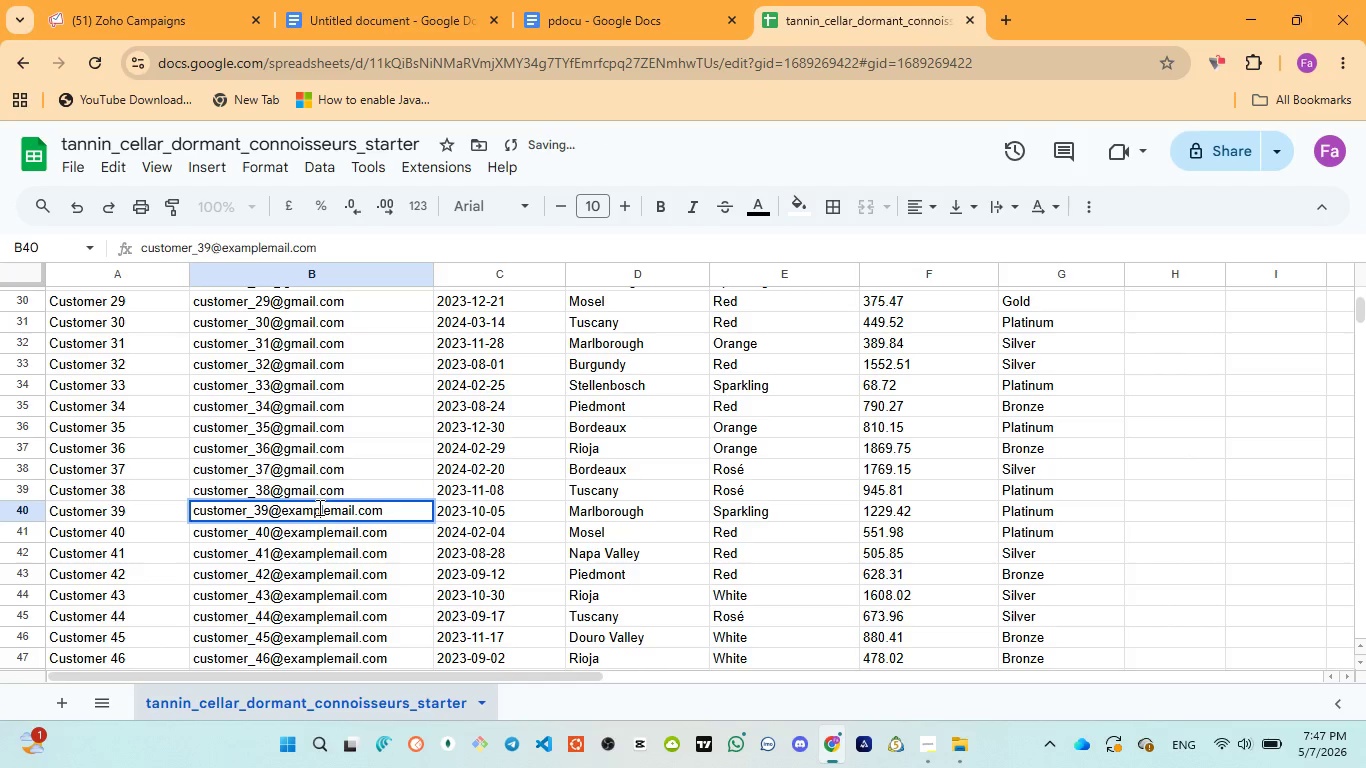 
double_click([318, 507])
 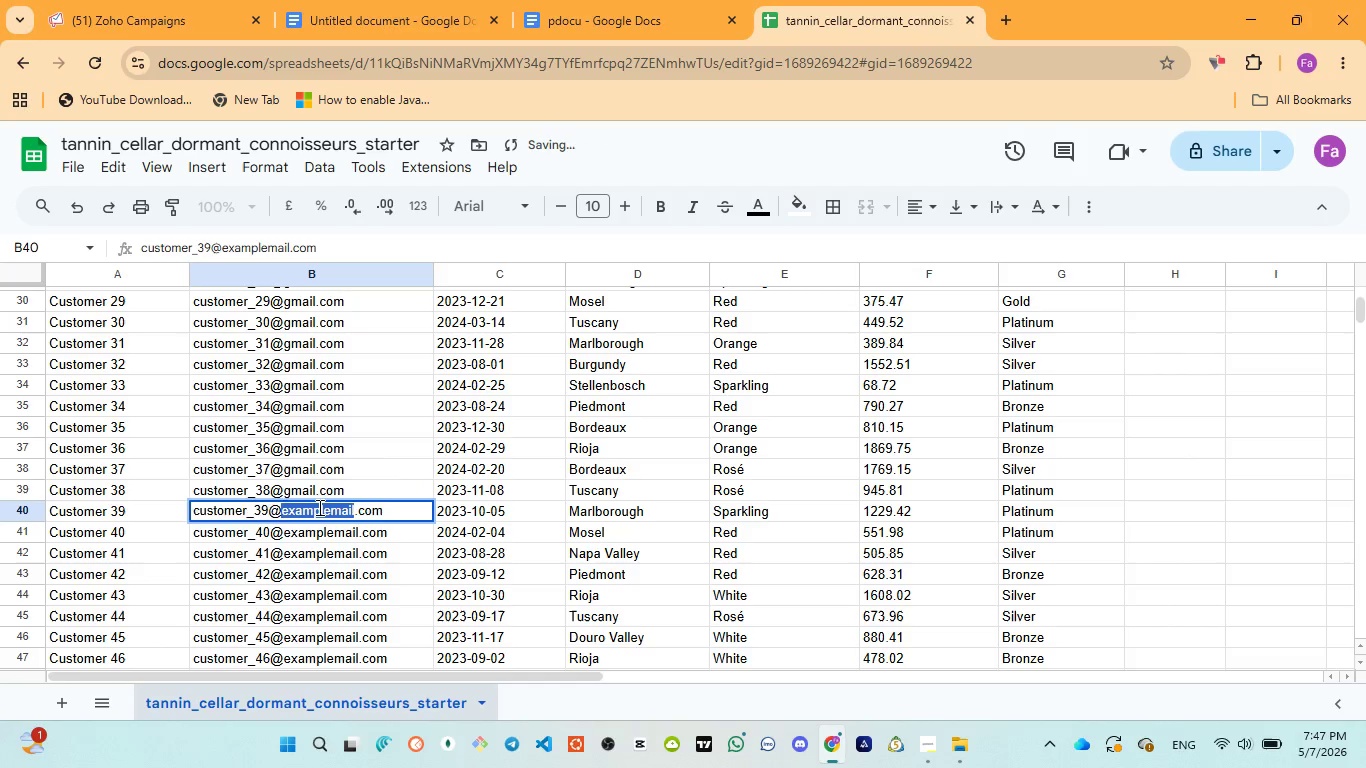 
triple_click([318, 507])
 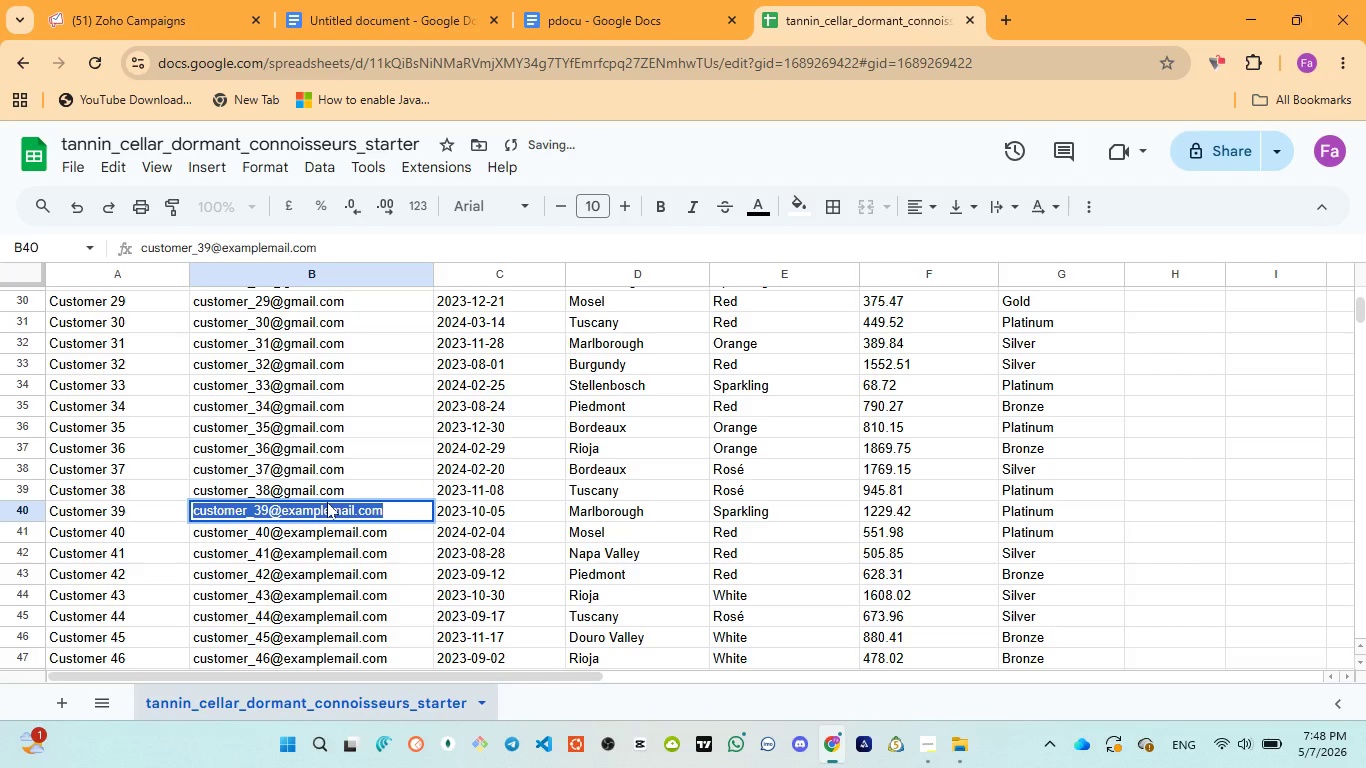 
left_click([327, 502])
 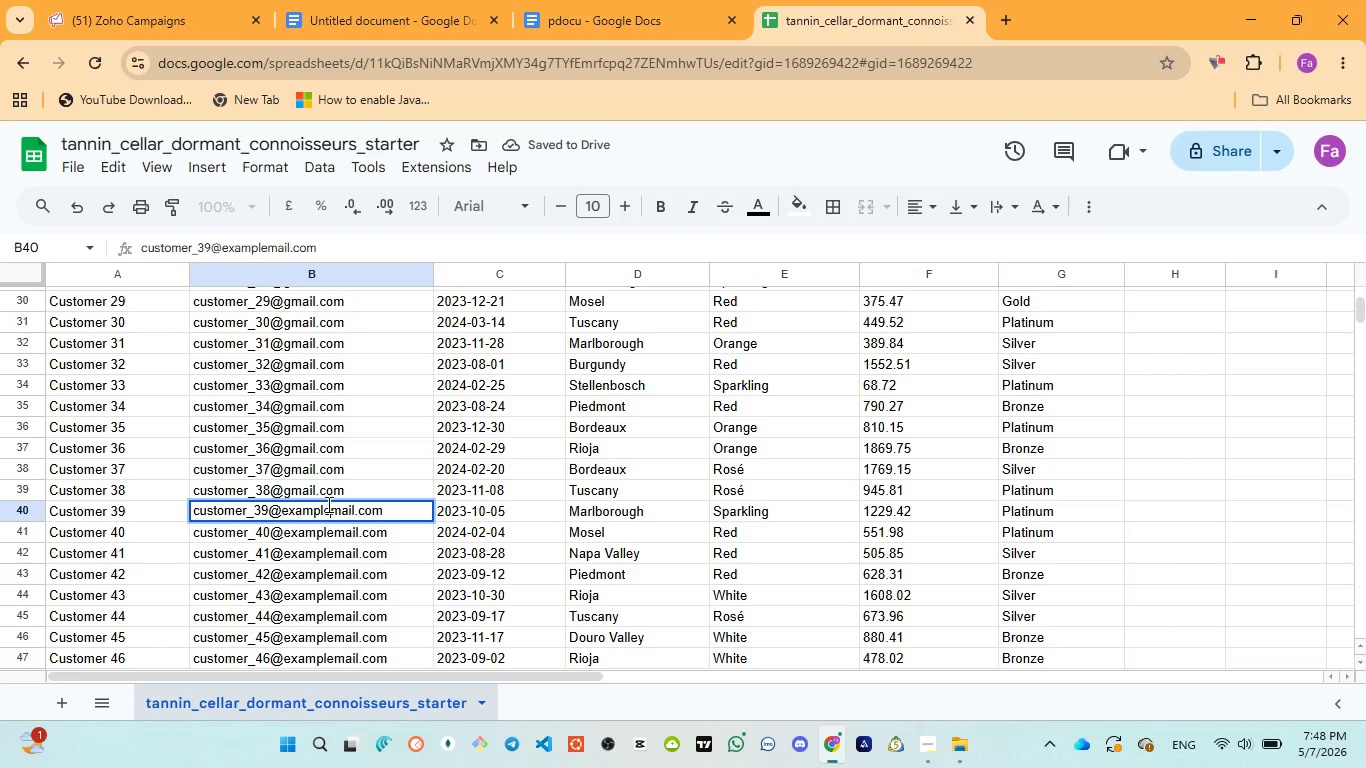 
double_click([327, 504])
 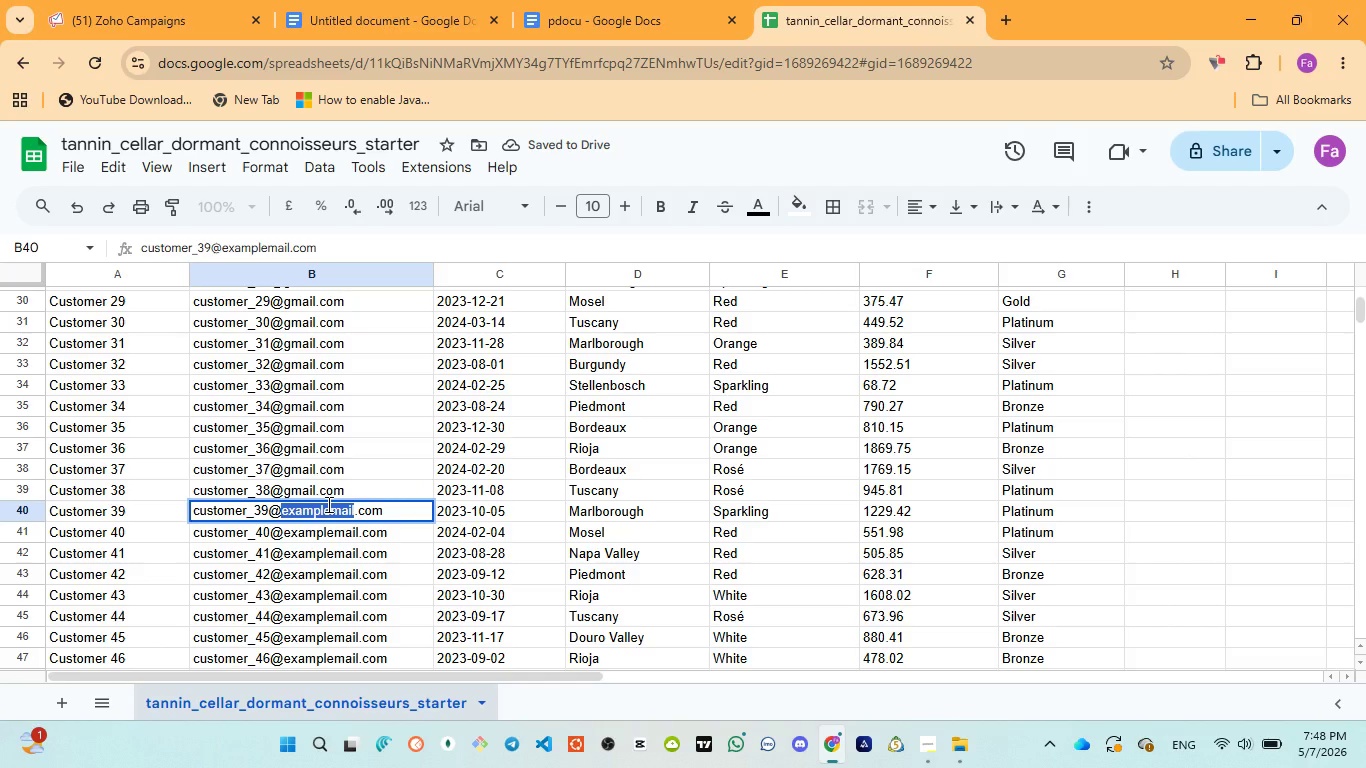 
key(Control+V)
 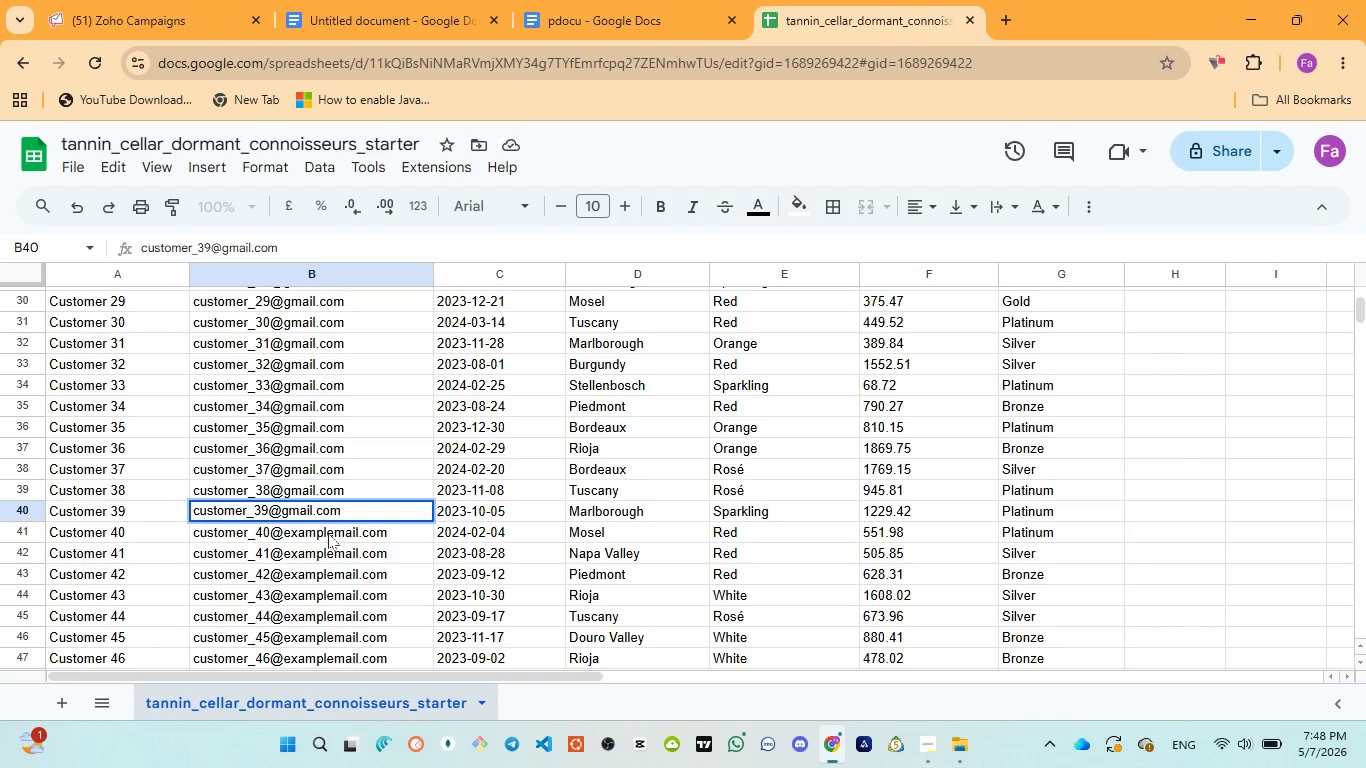 
double_click([328, 533])
 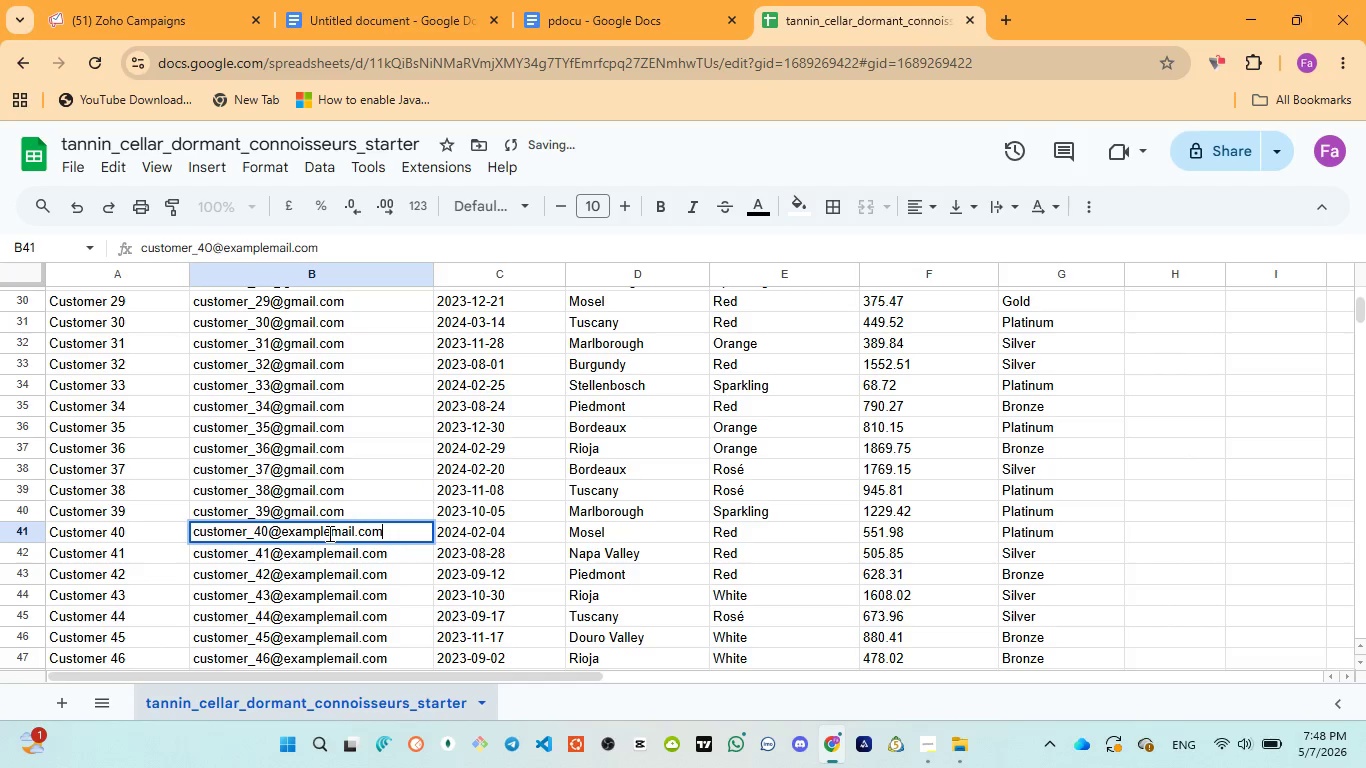 
triple_click([328, 533])
 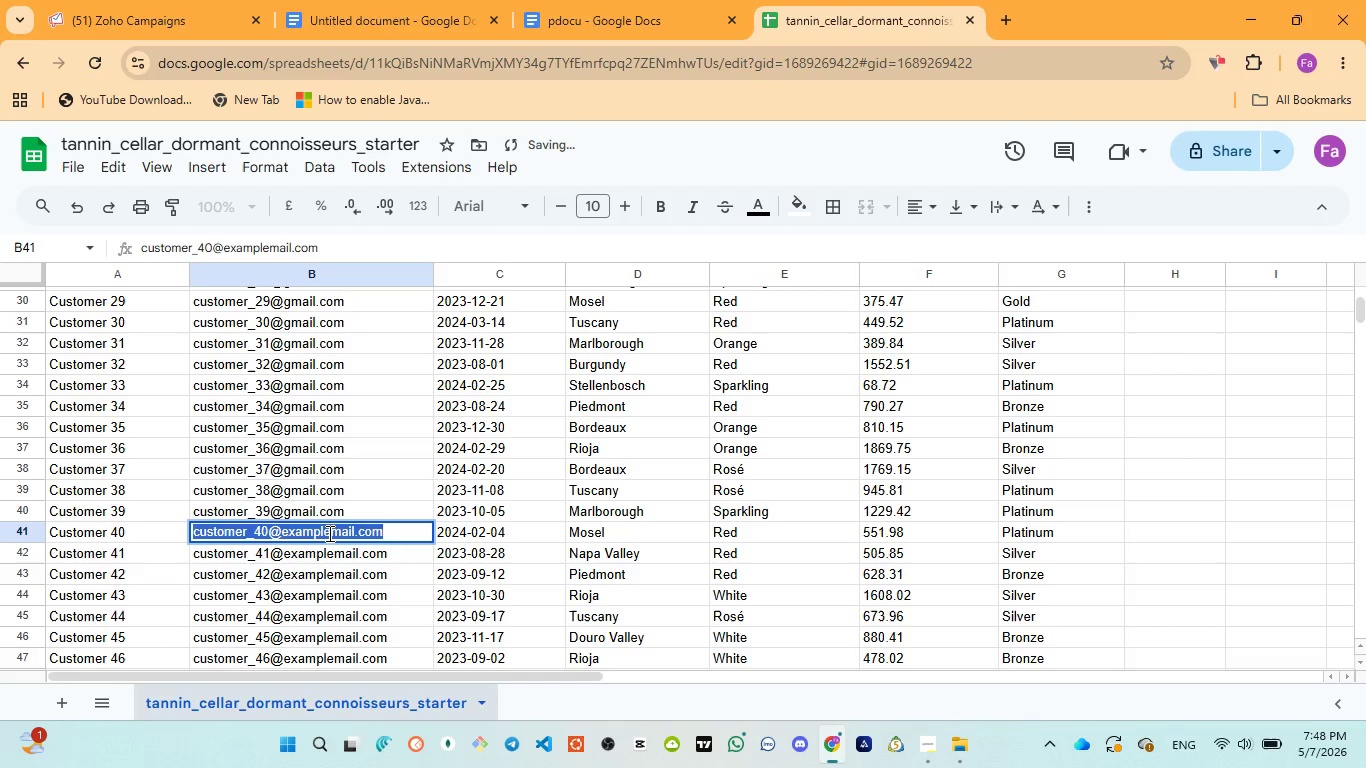 
triple_click([328, 533])
 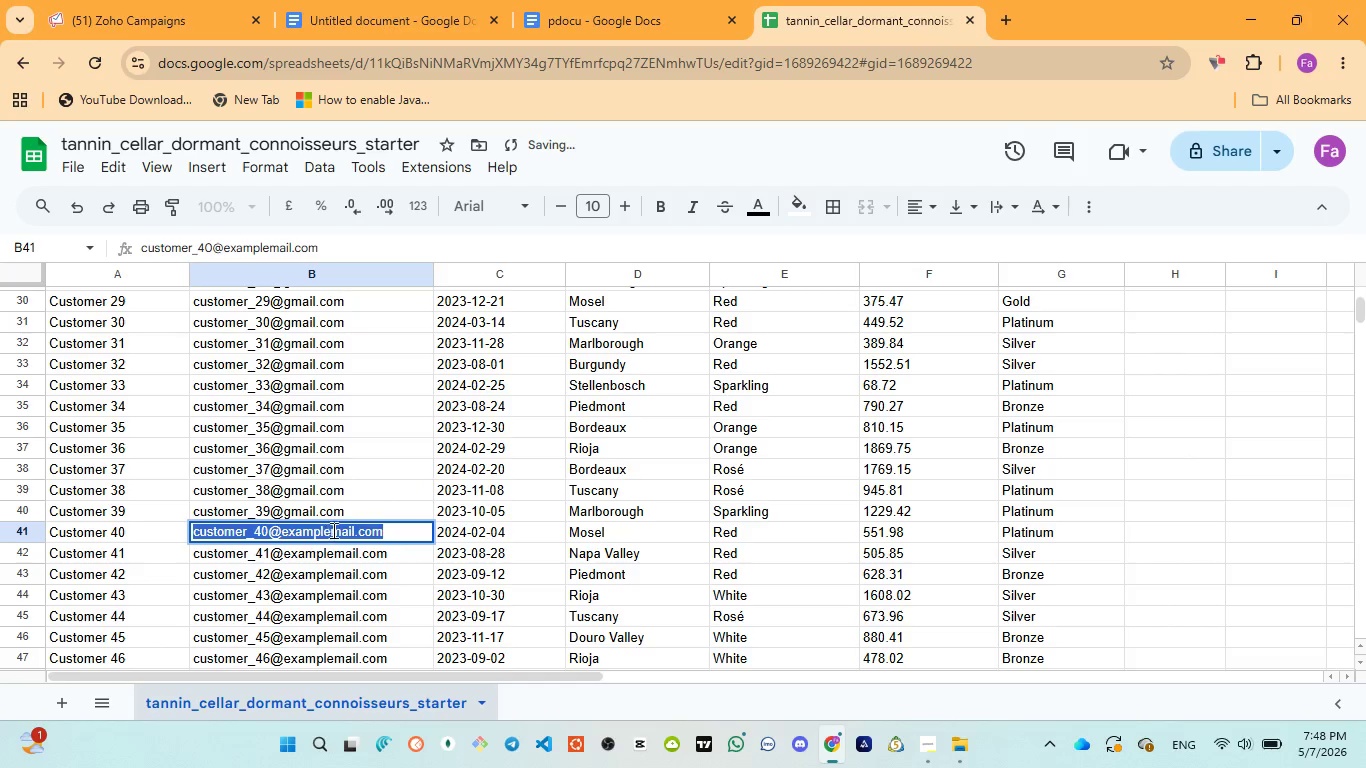 
triple_click([333, 530])
 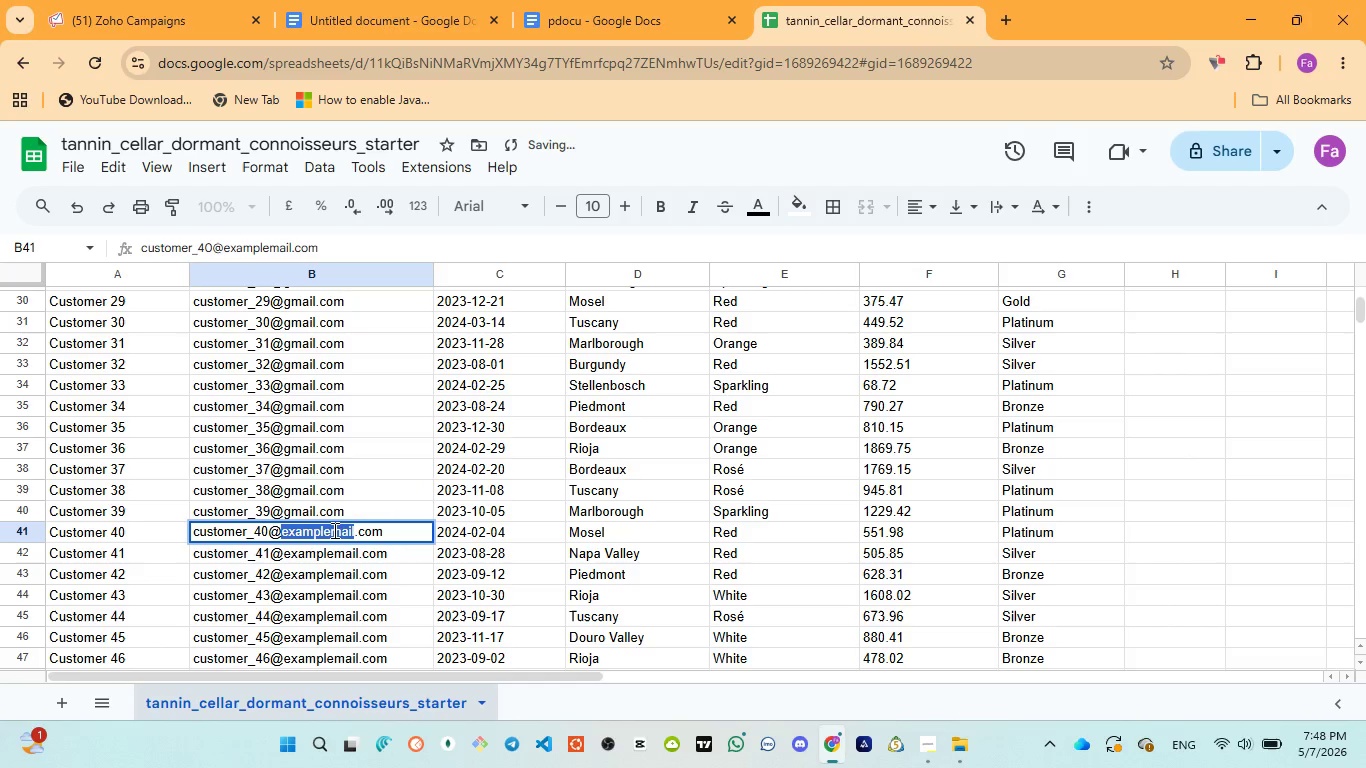 
triple_click([333, 530])
 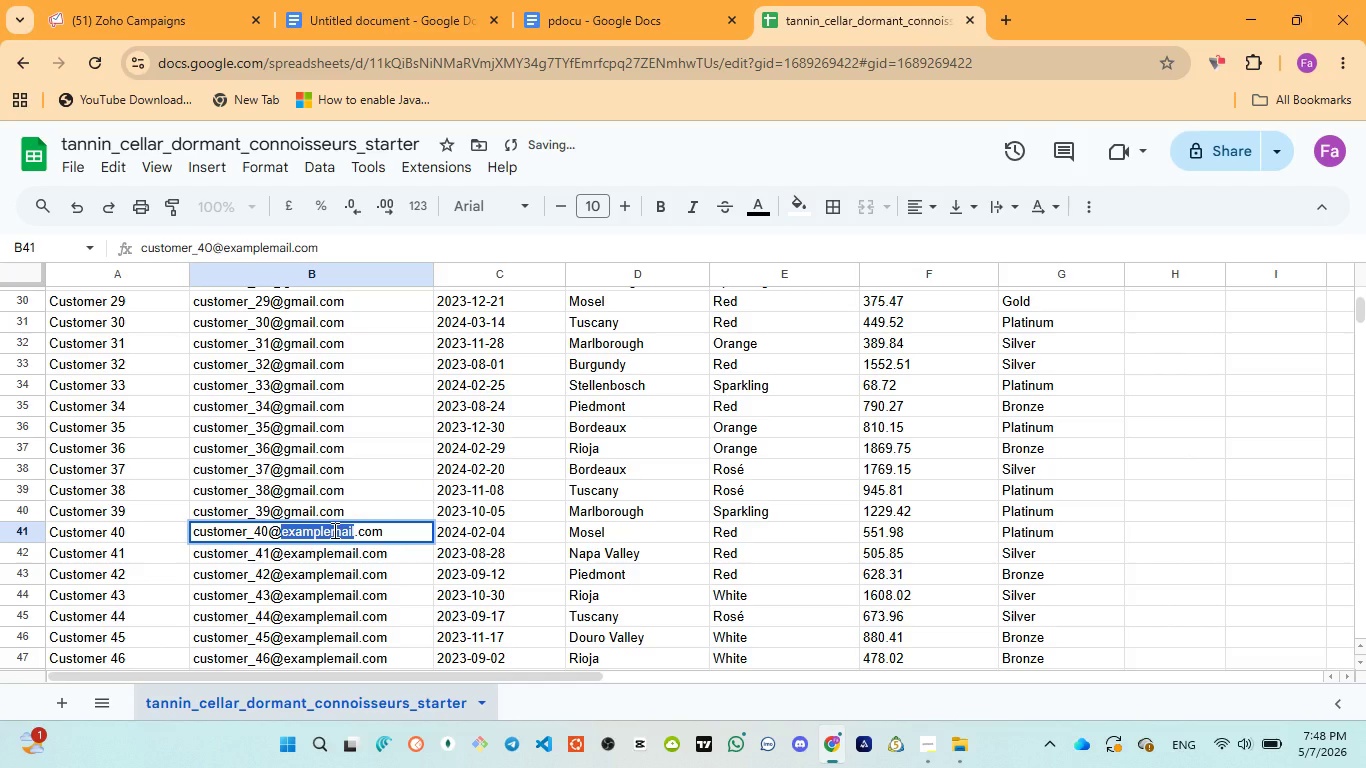 
key(Control+V)
 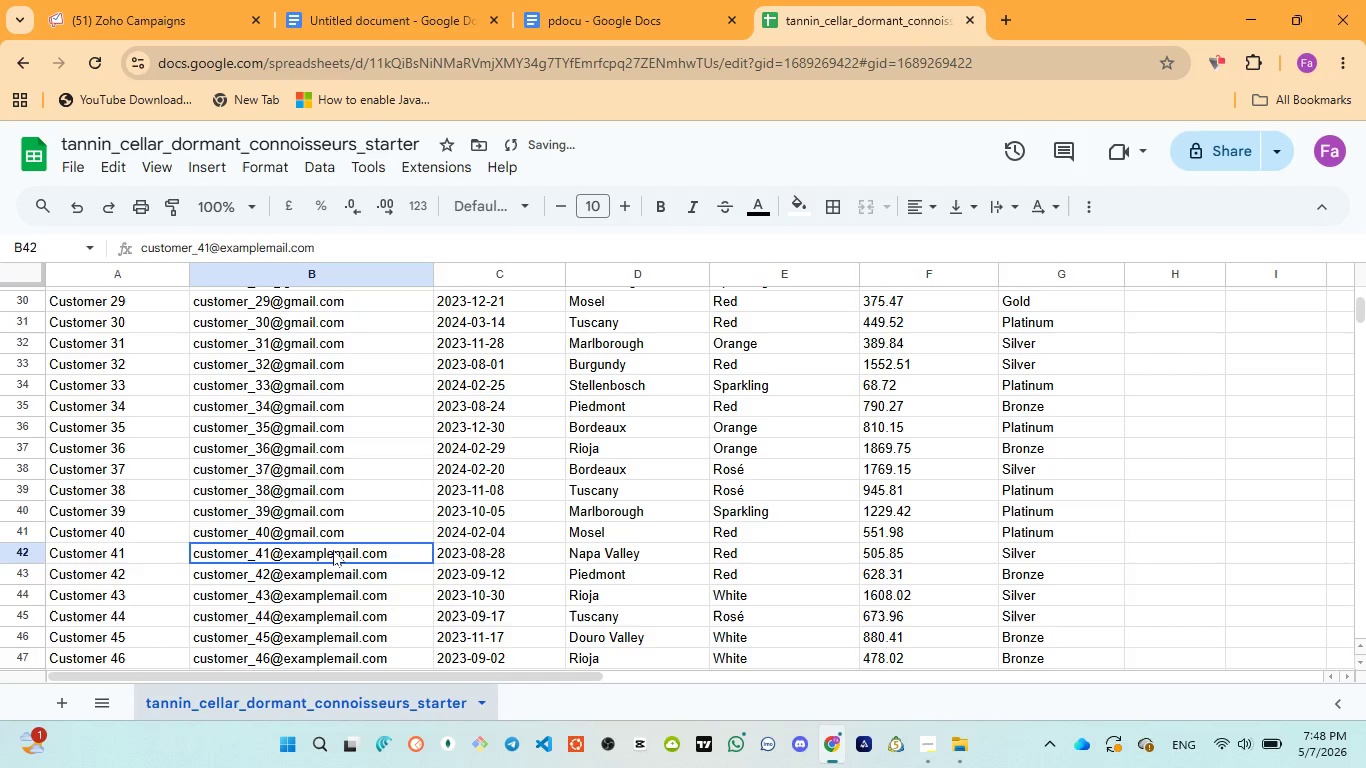 
double_click([333, 550])
 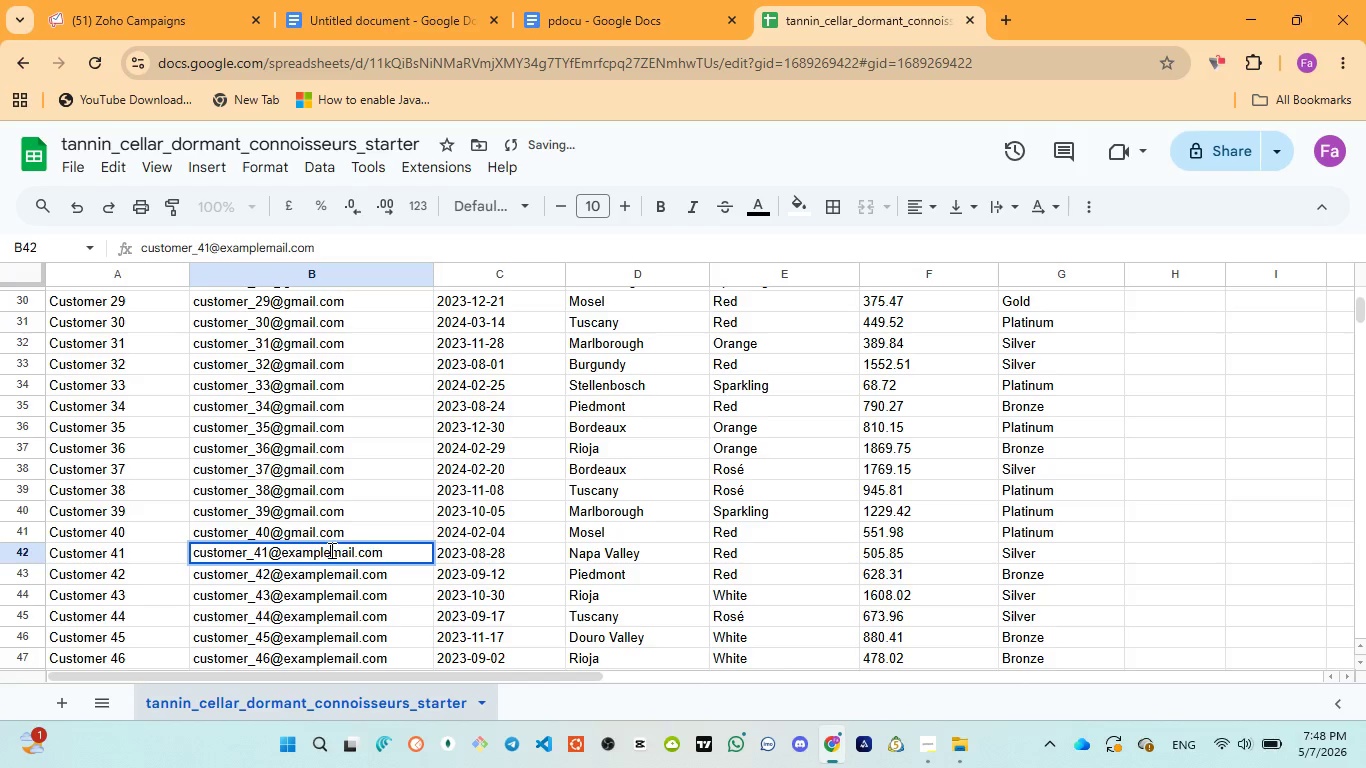 
double_click([330, 550])
 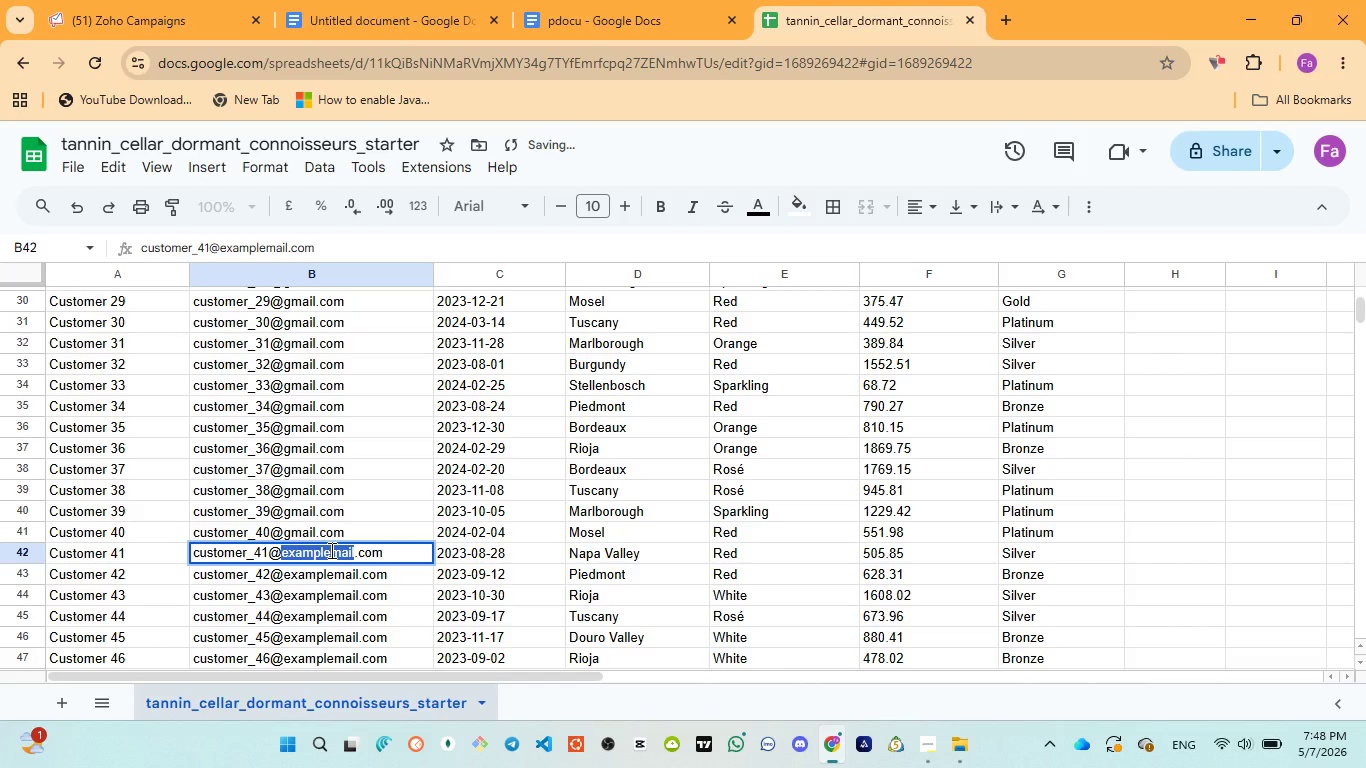 
key(Control+V)
 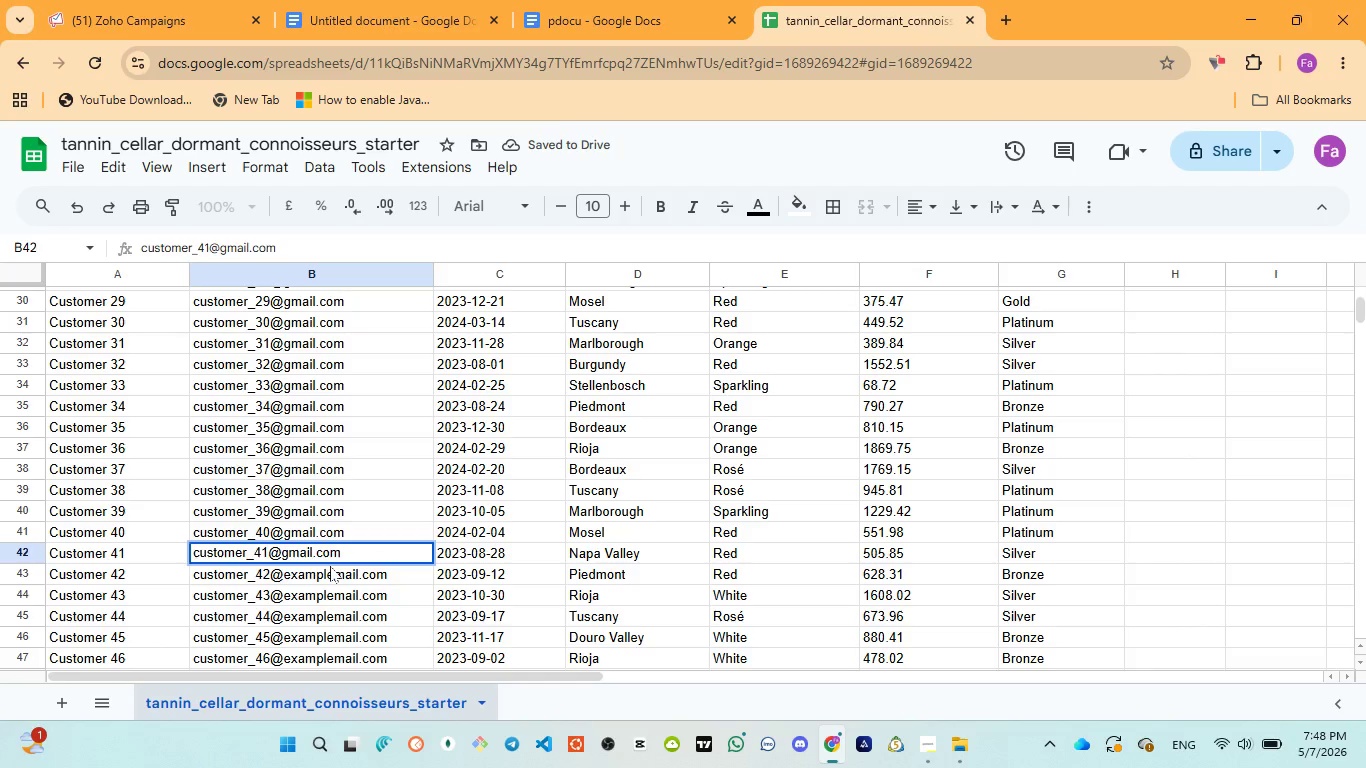 
double_click([330, 567])
 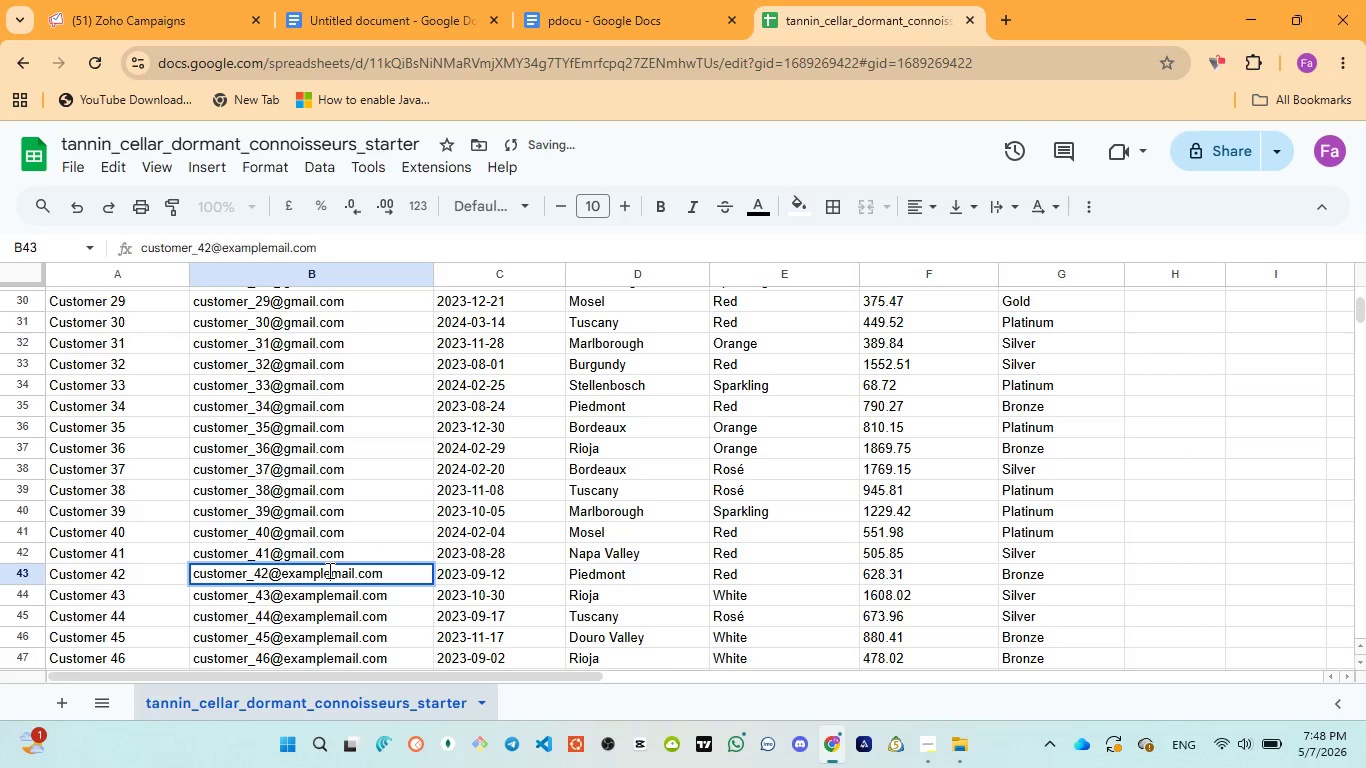 
double_click([328, 570])
 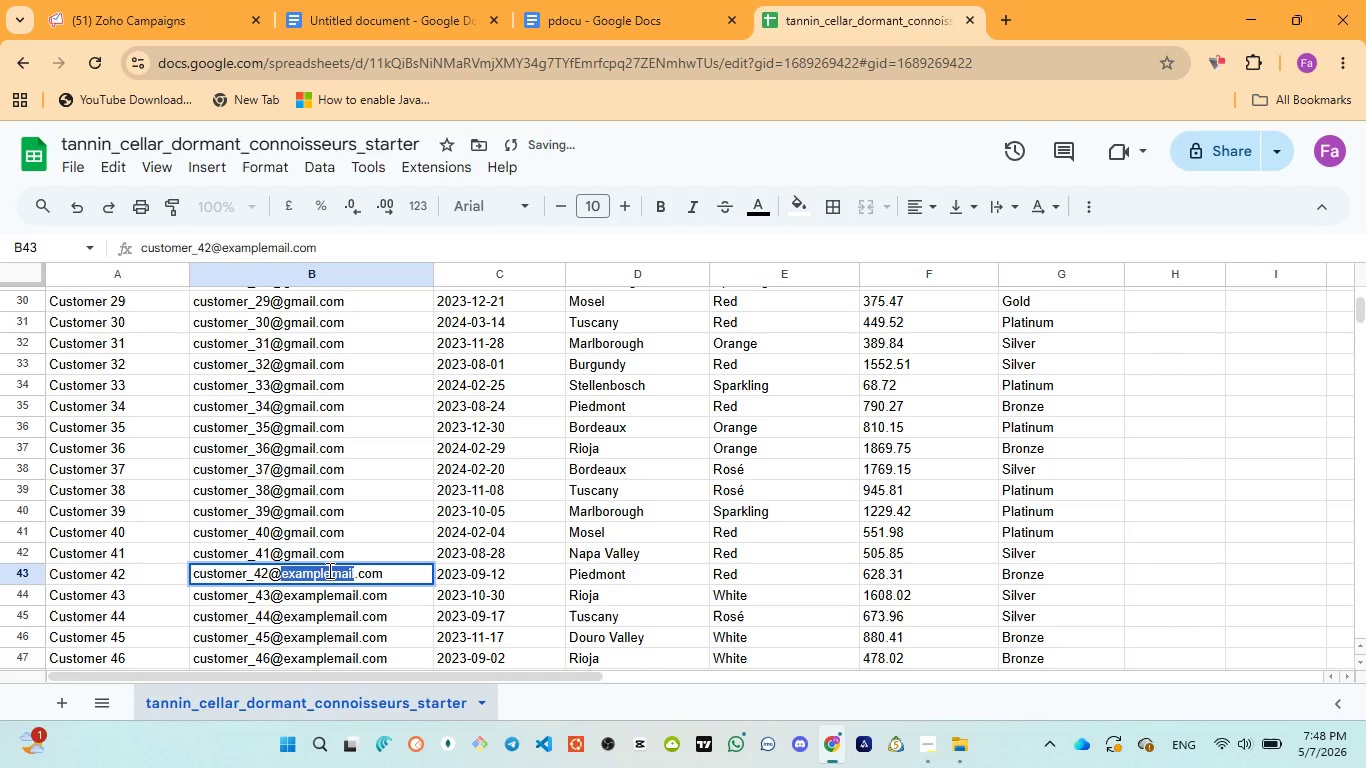 
key(Control+V)
 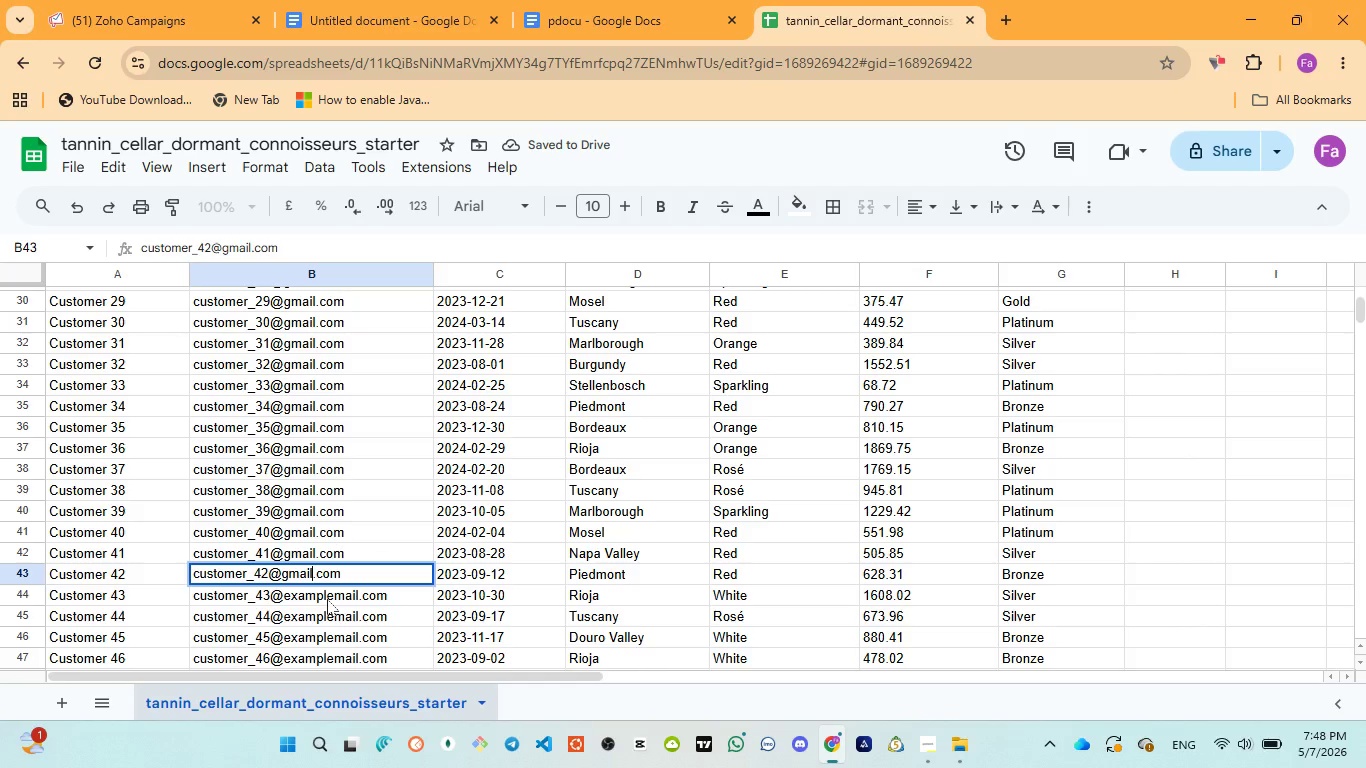 
double_click([327, 599])
 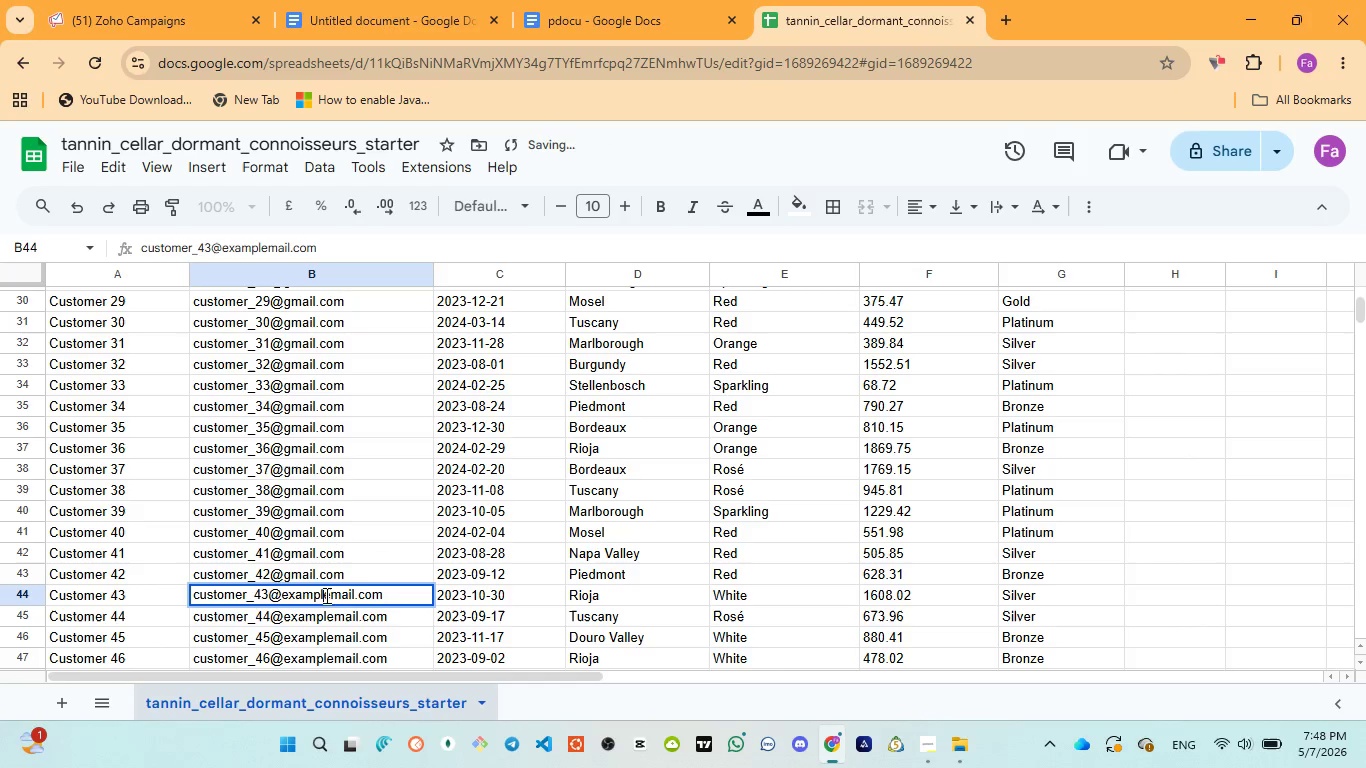 
double_click([325, 595])
 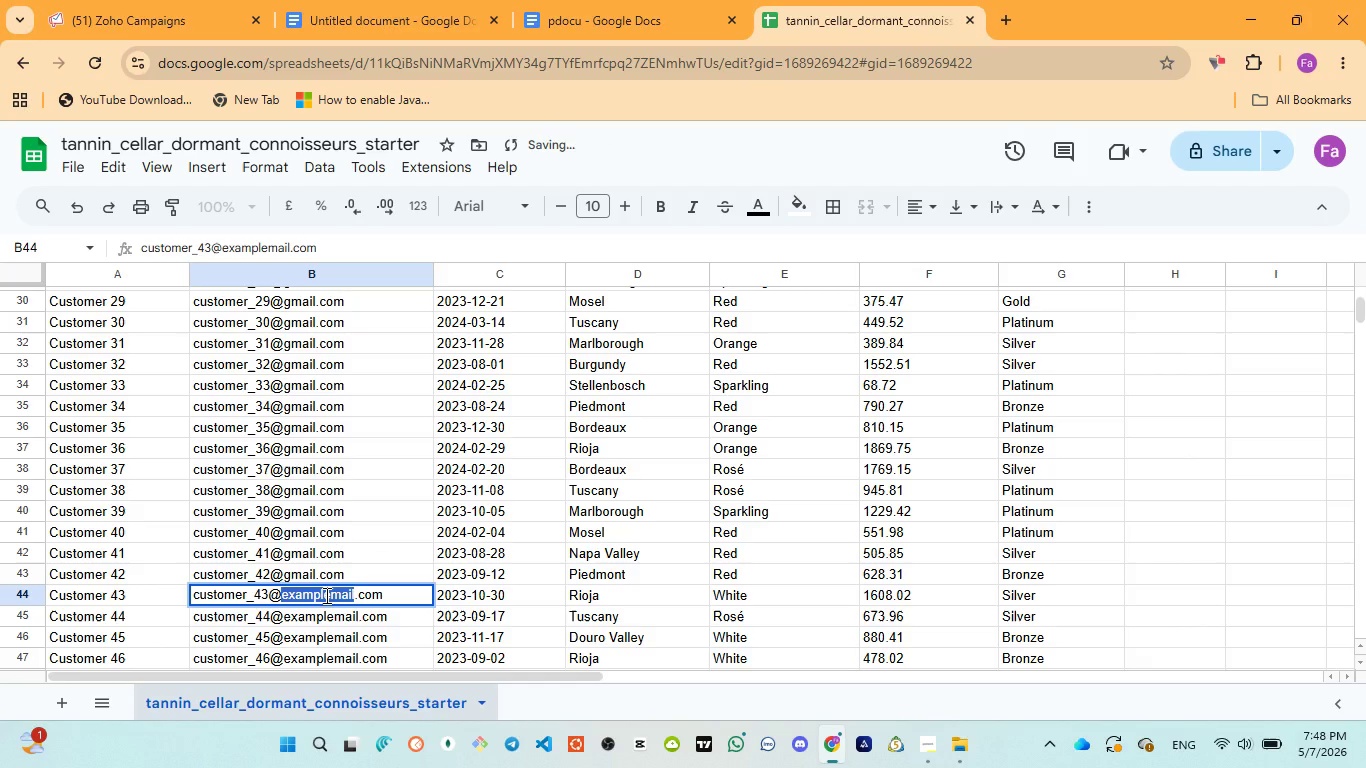 
key(Control+V)
 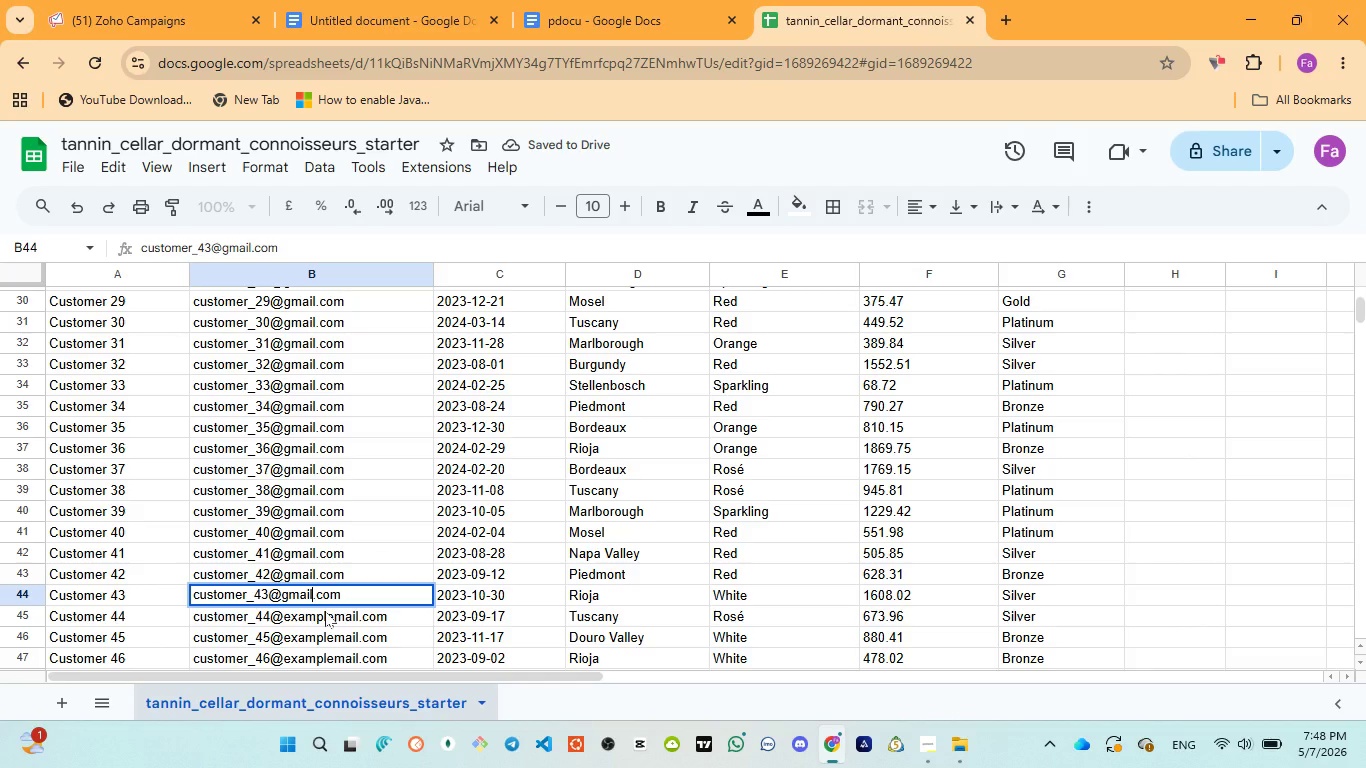 
double_click([325, 612])
 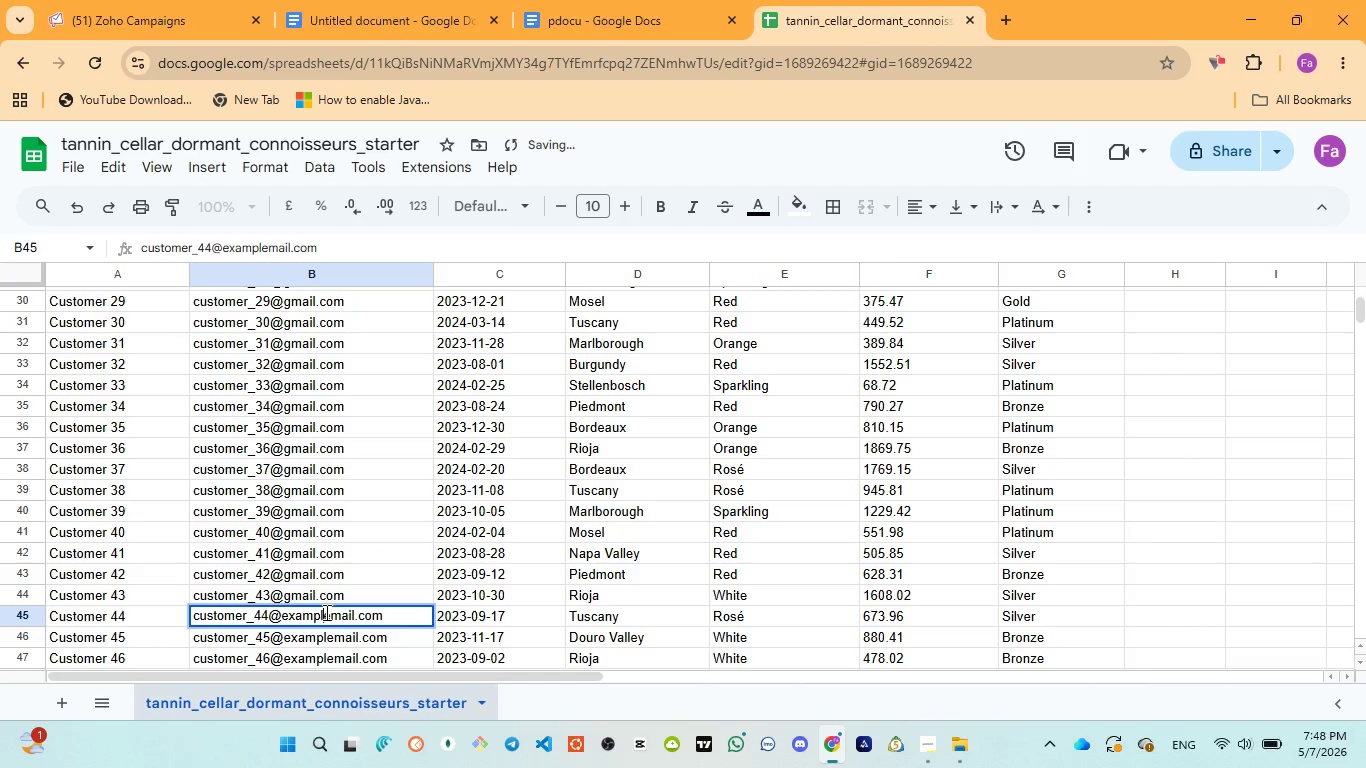 
double_click([325, 612])
 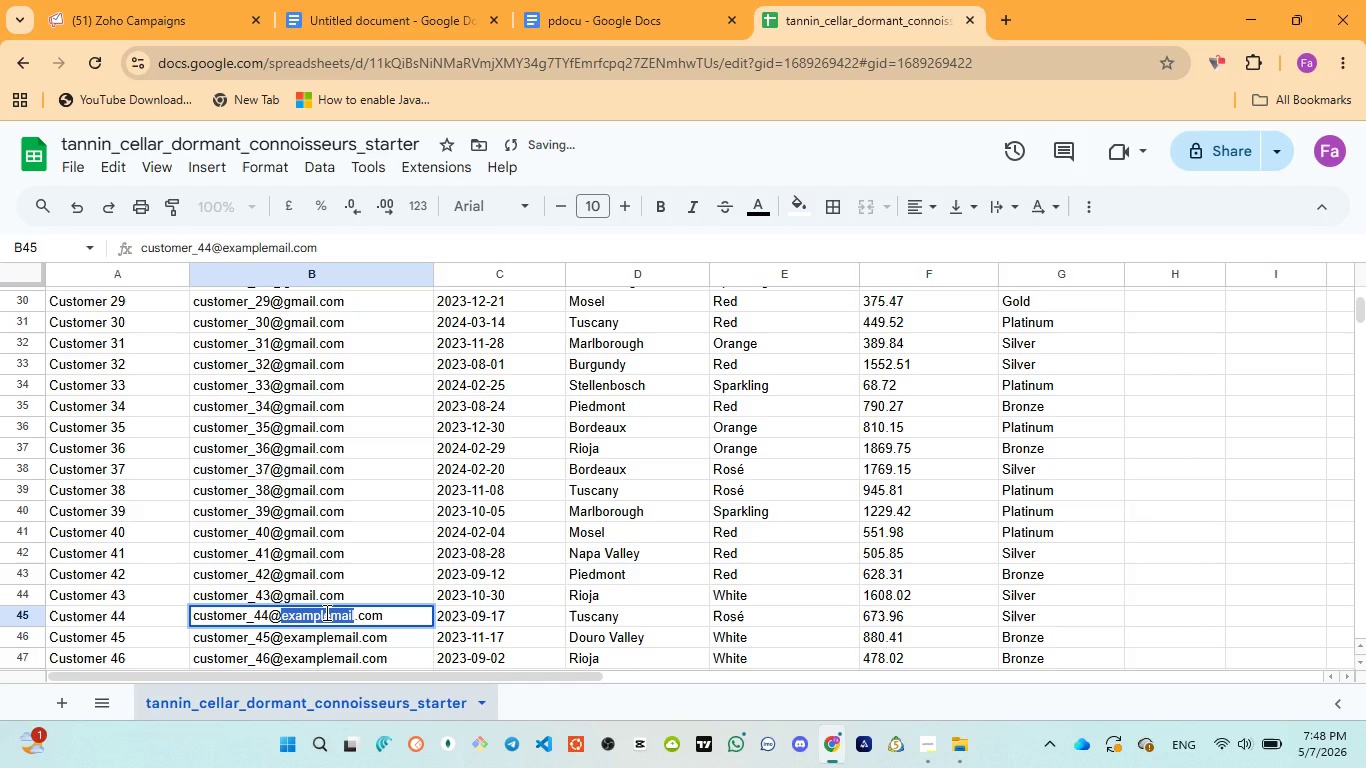 
key(Control+V)
 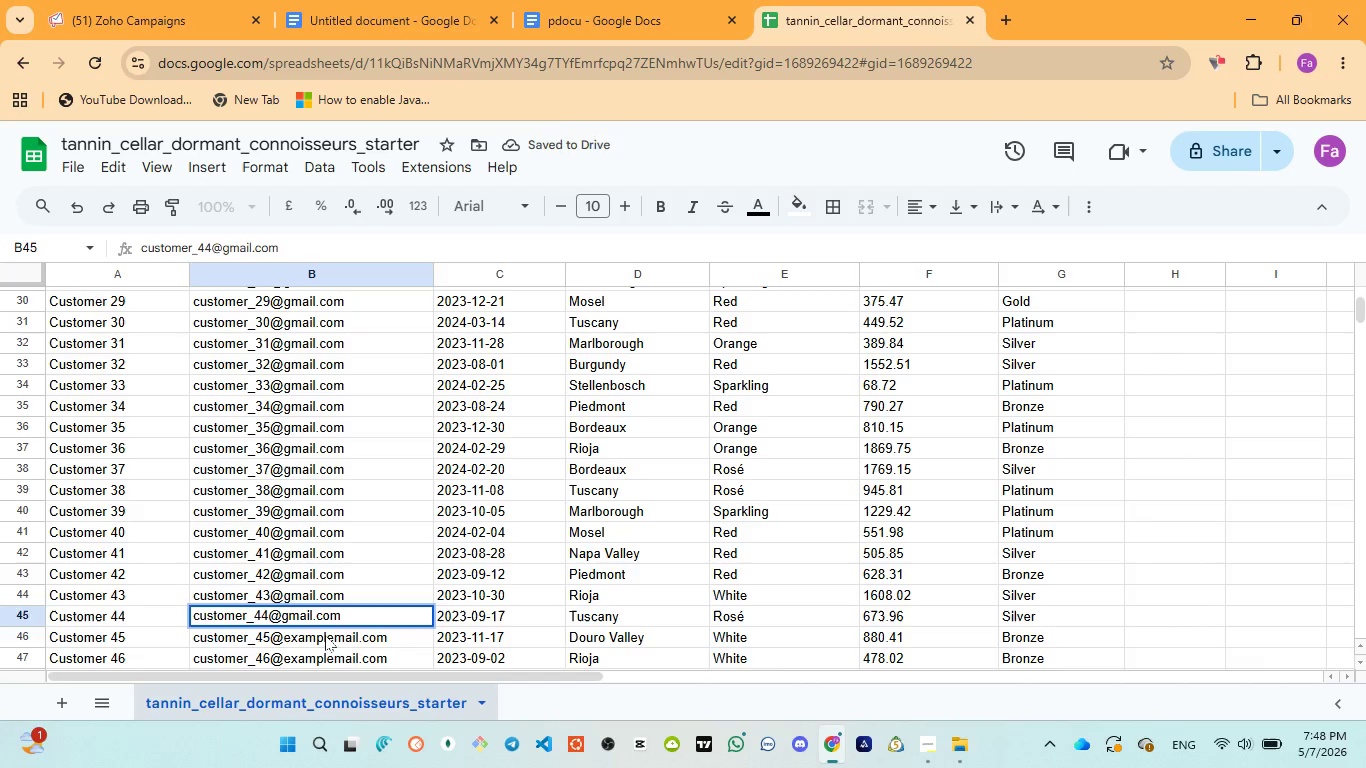 
double_click([325, 635])
 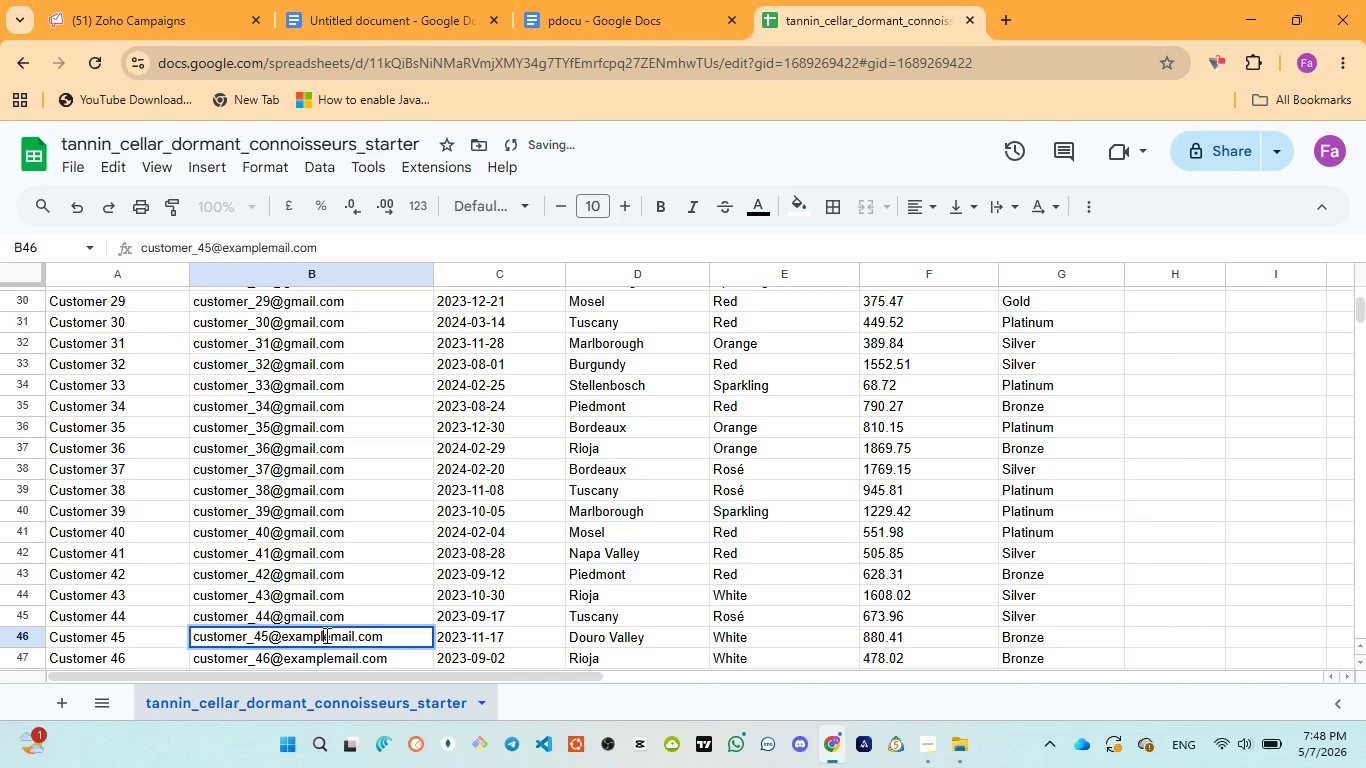 
double_click([325, 635])
 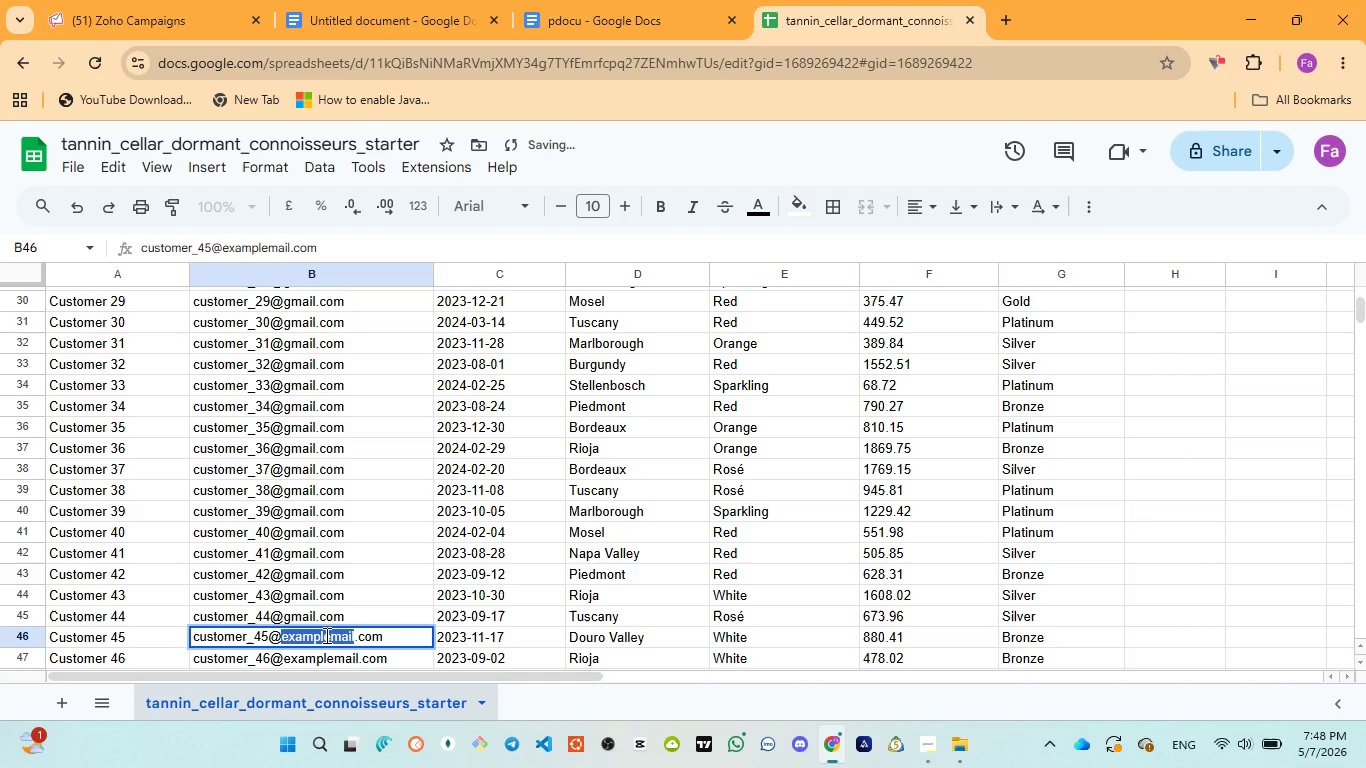 
key(Control+V)
 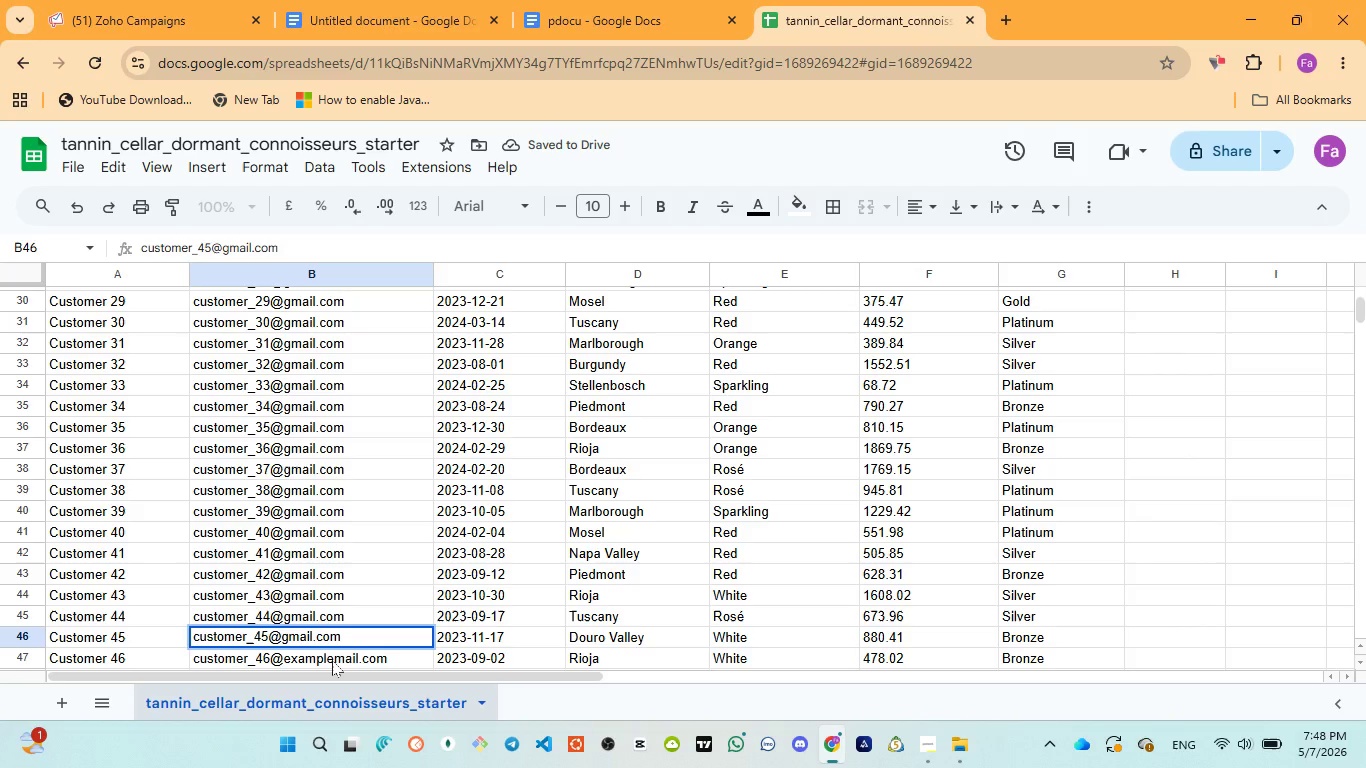 
left_click([332, 661])
 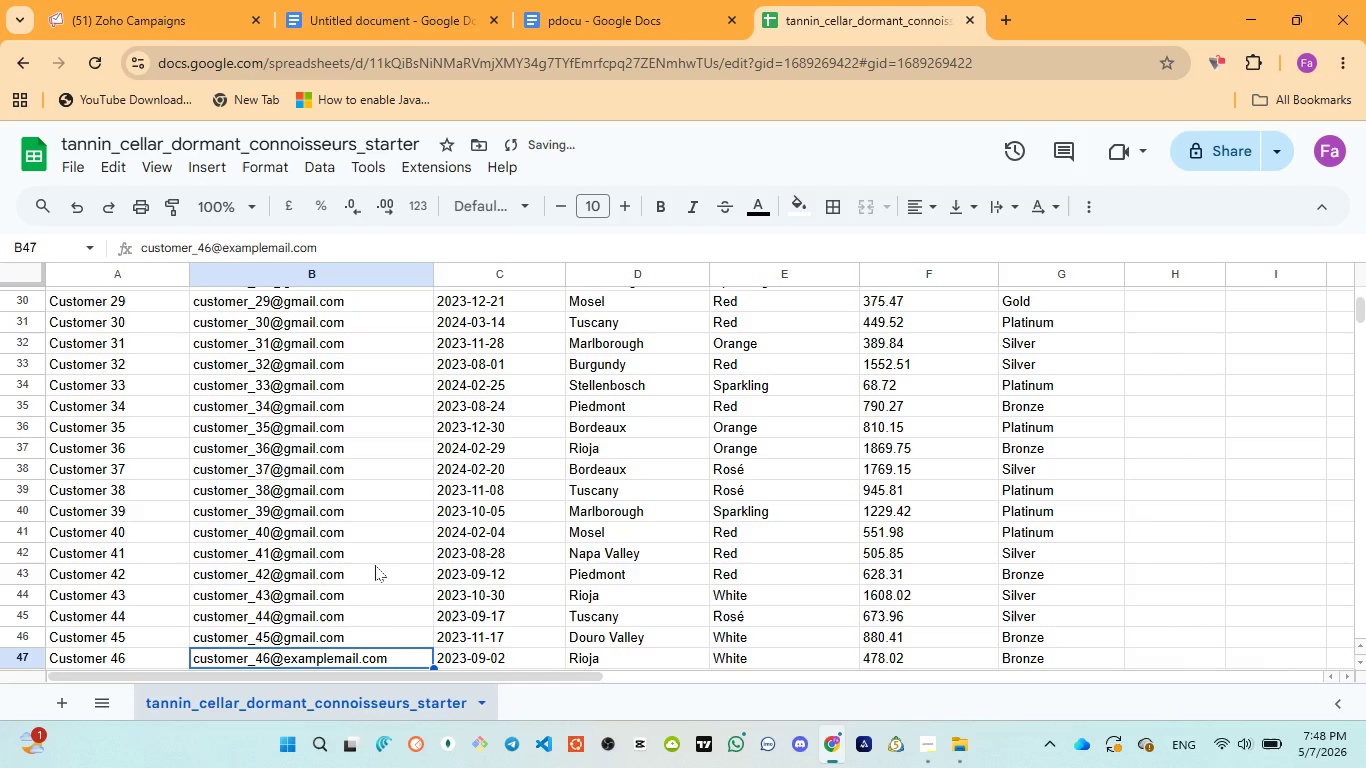 
scroll: coordinate [376, 569], scroll_direction: down, amount: 1.0
 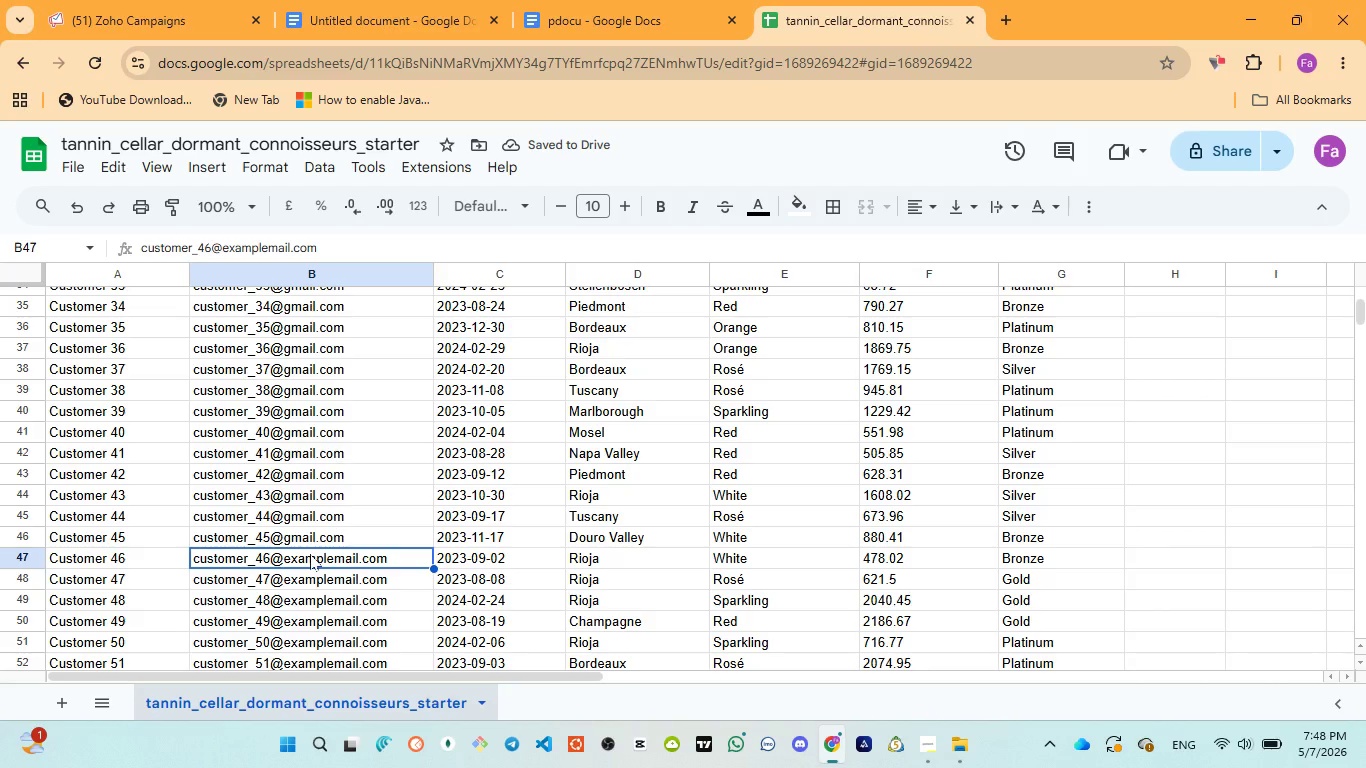 
double_click([317, 558])
 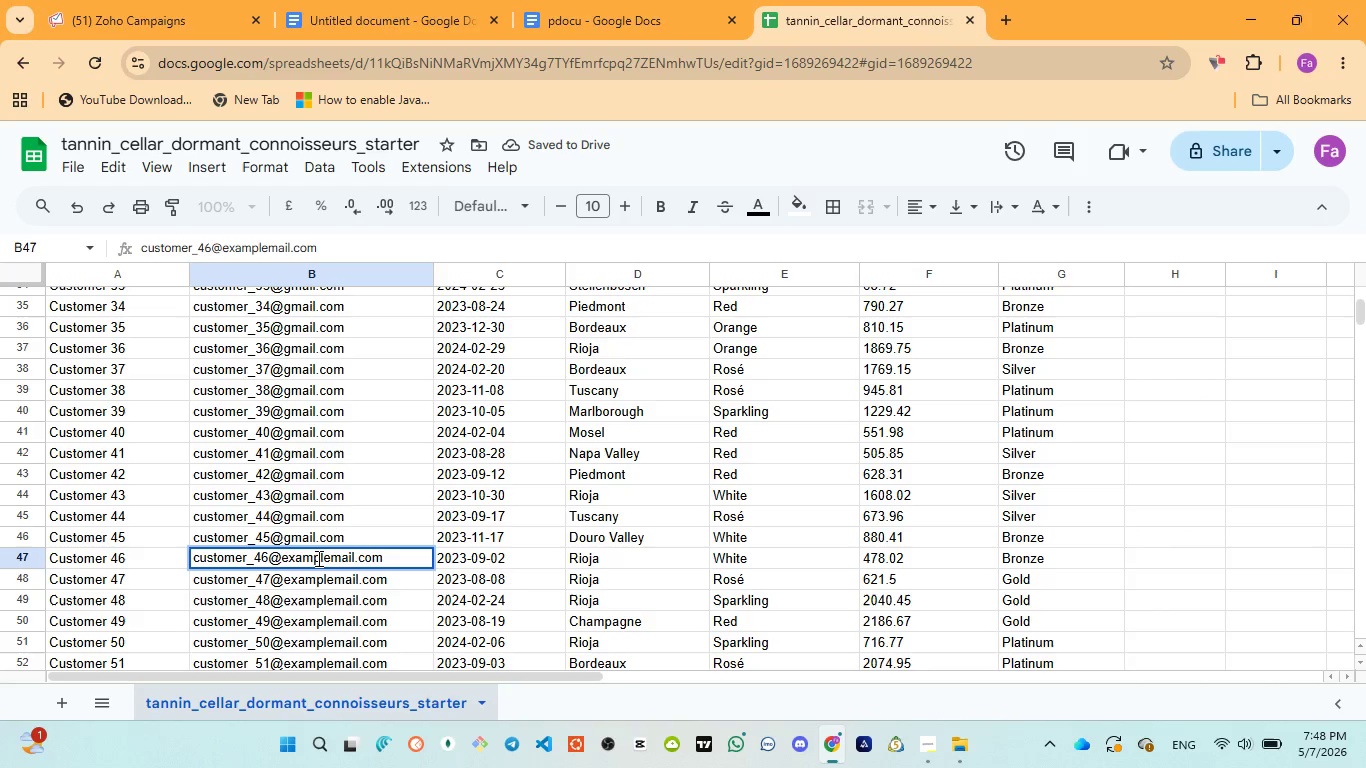 
double_click([317, 558])
 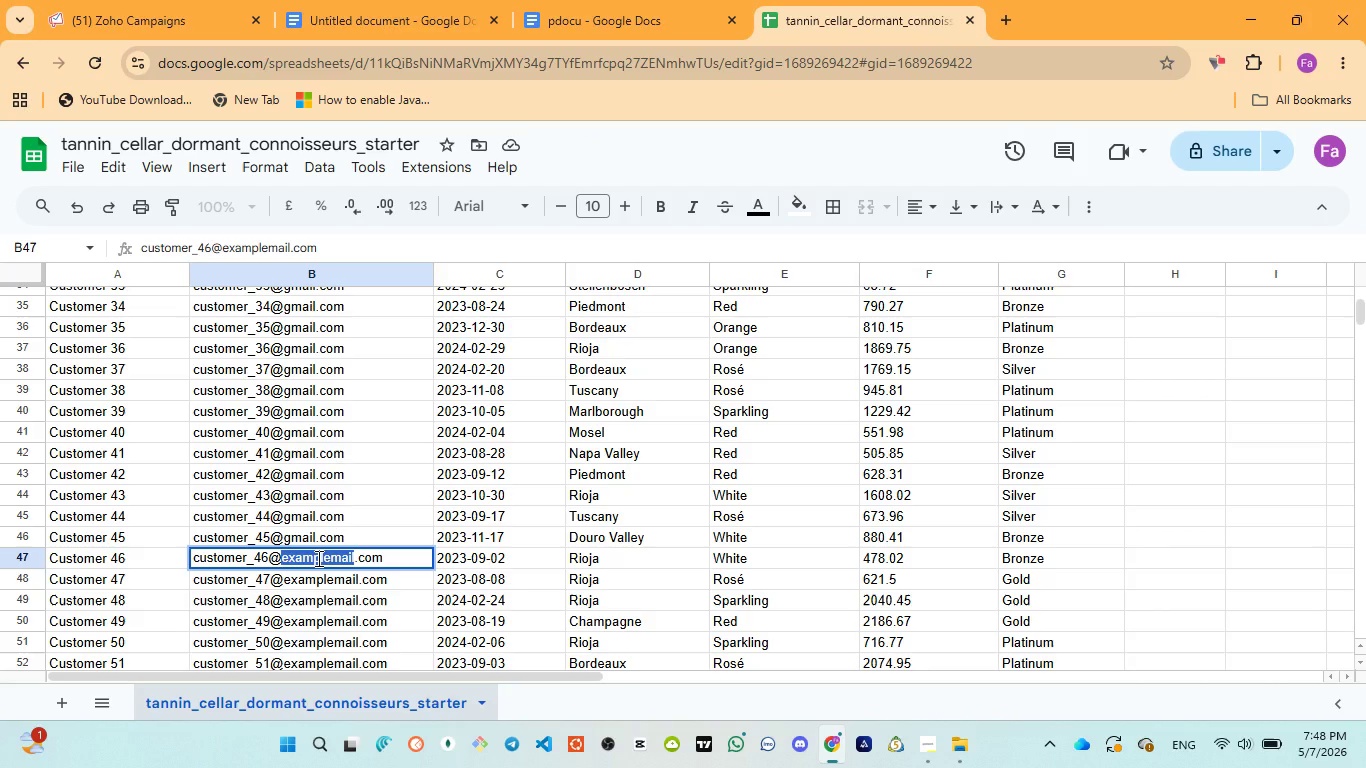 
key(Control+V)
 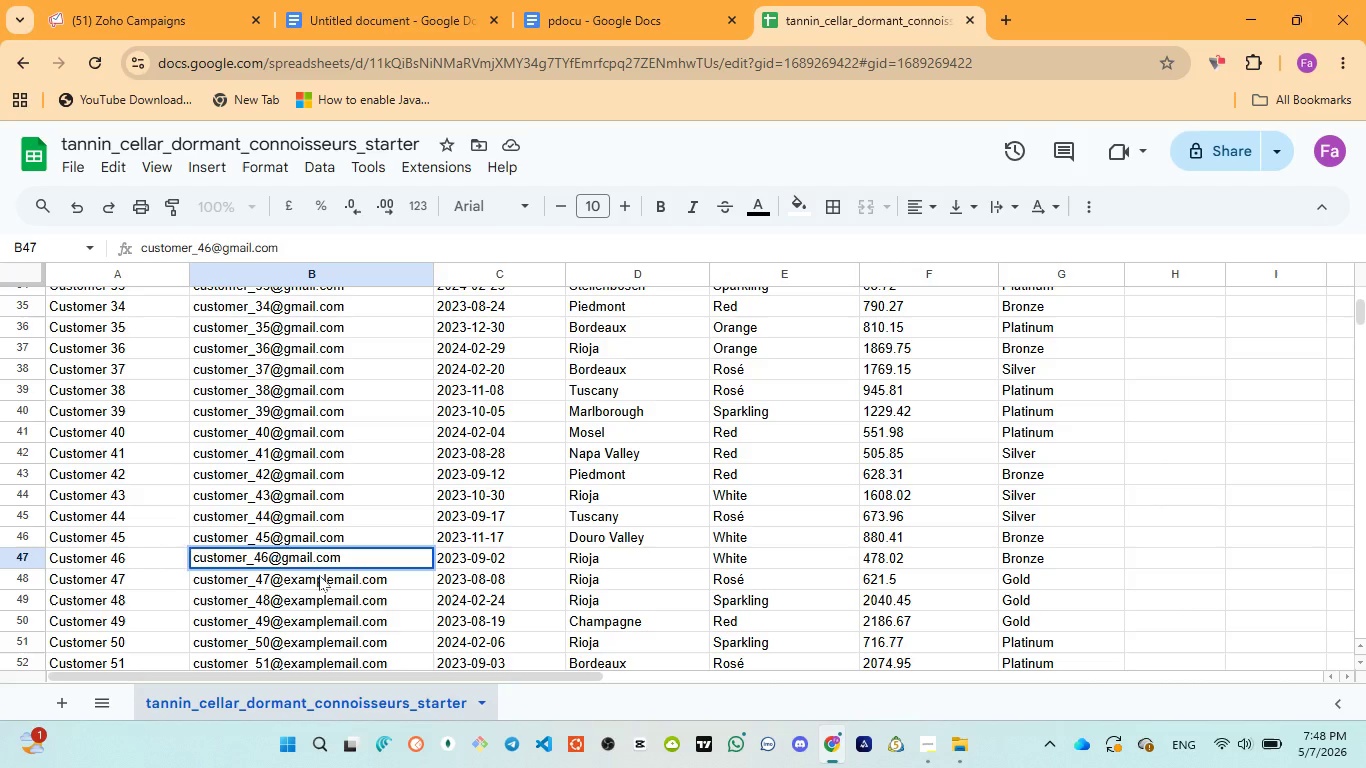 
double_click([319, 575])
 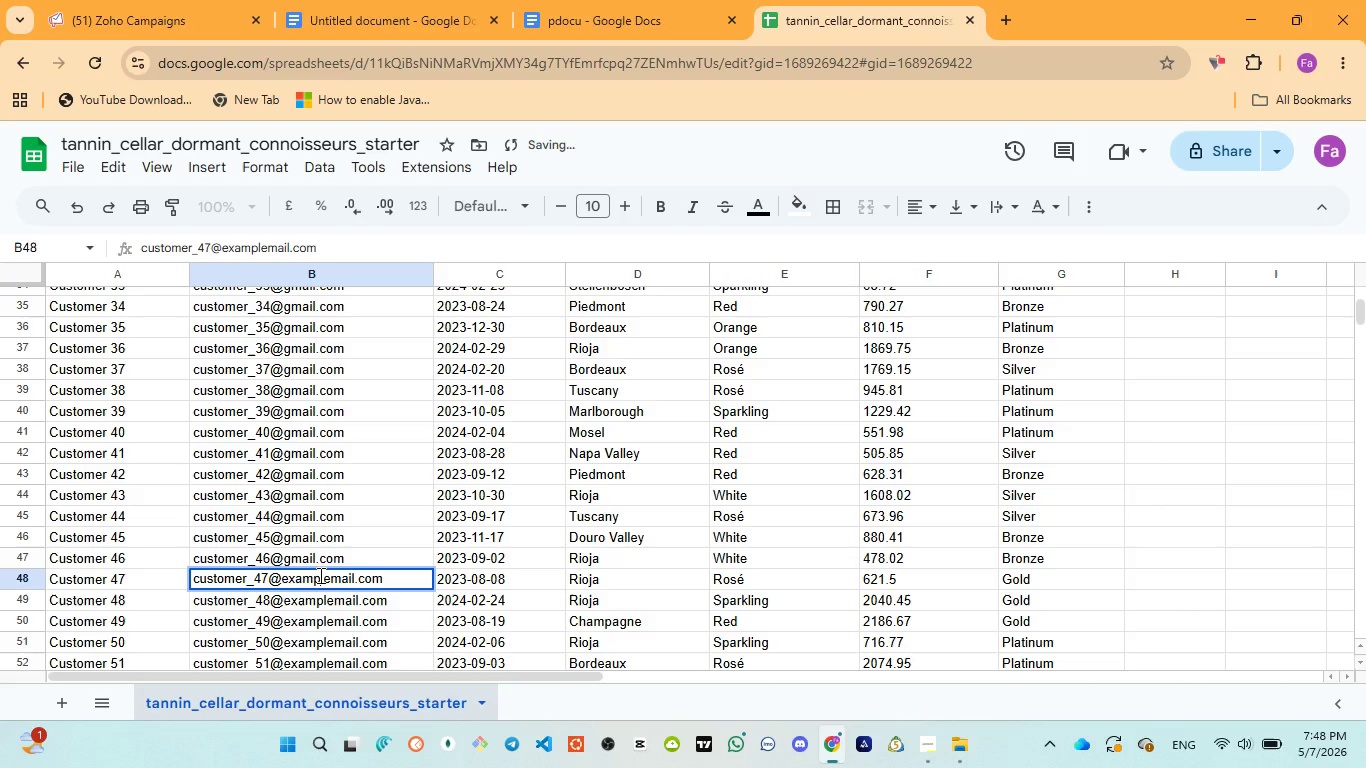 
double_click([319, 575])
 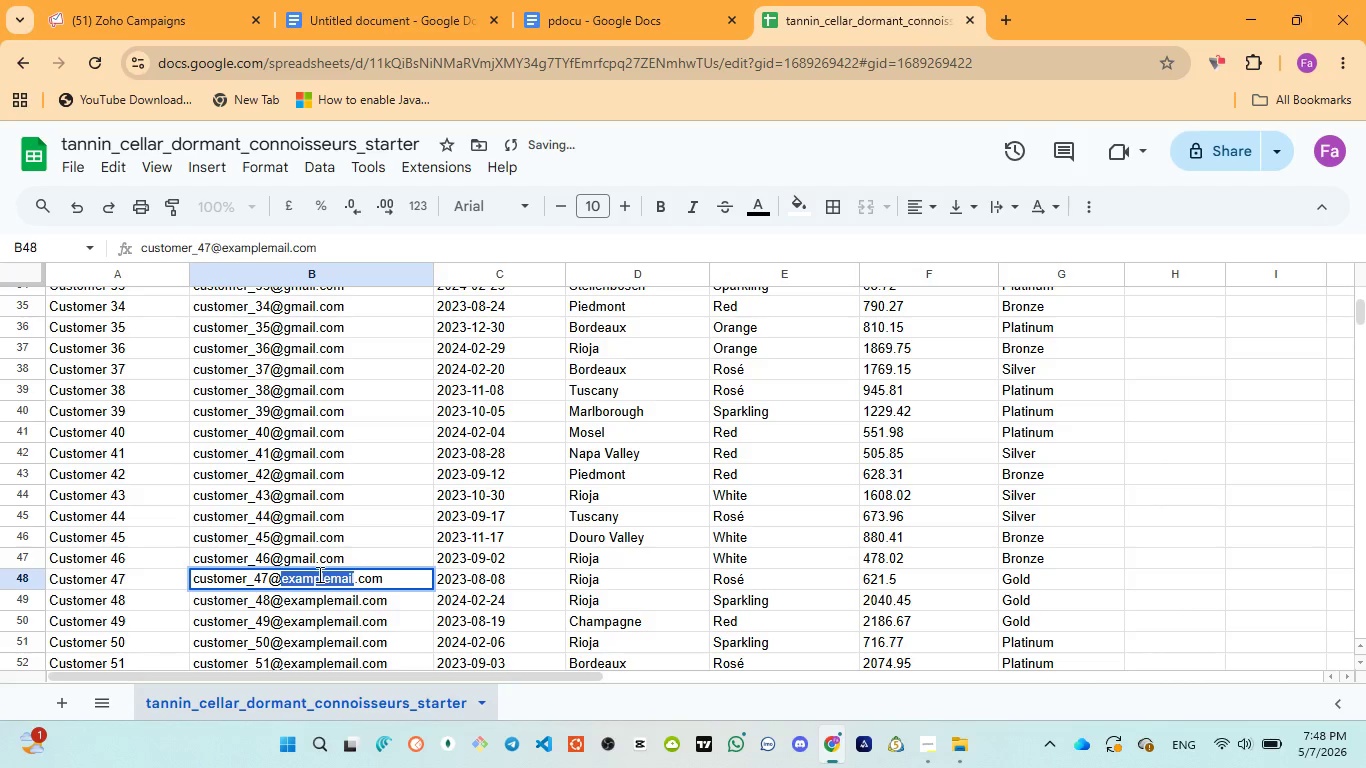 
key(Control+V)
 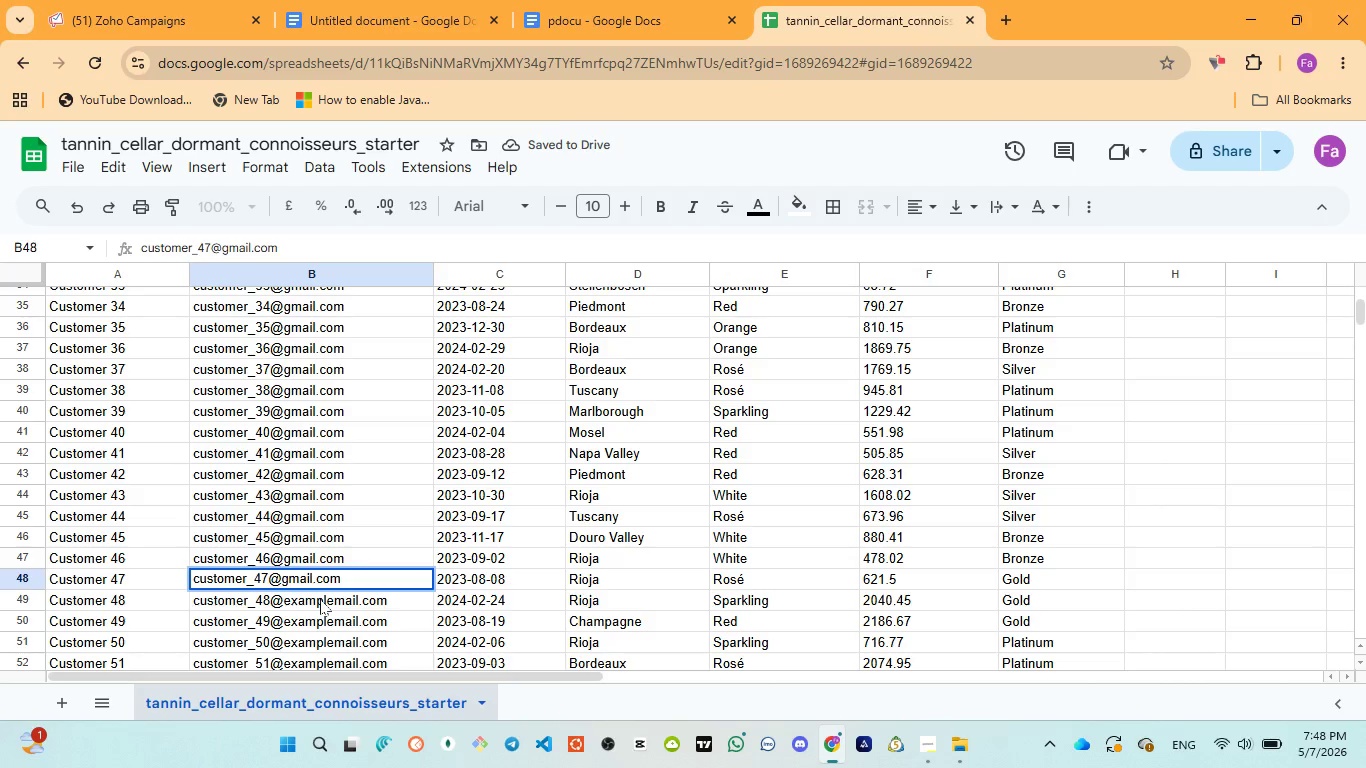 
double_click([320, 599])
 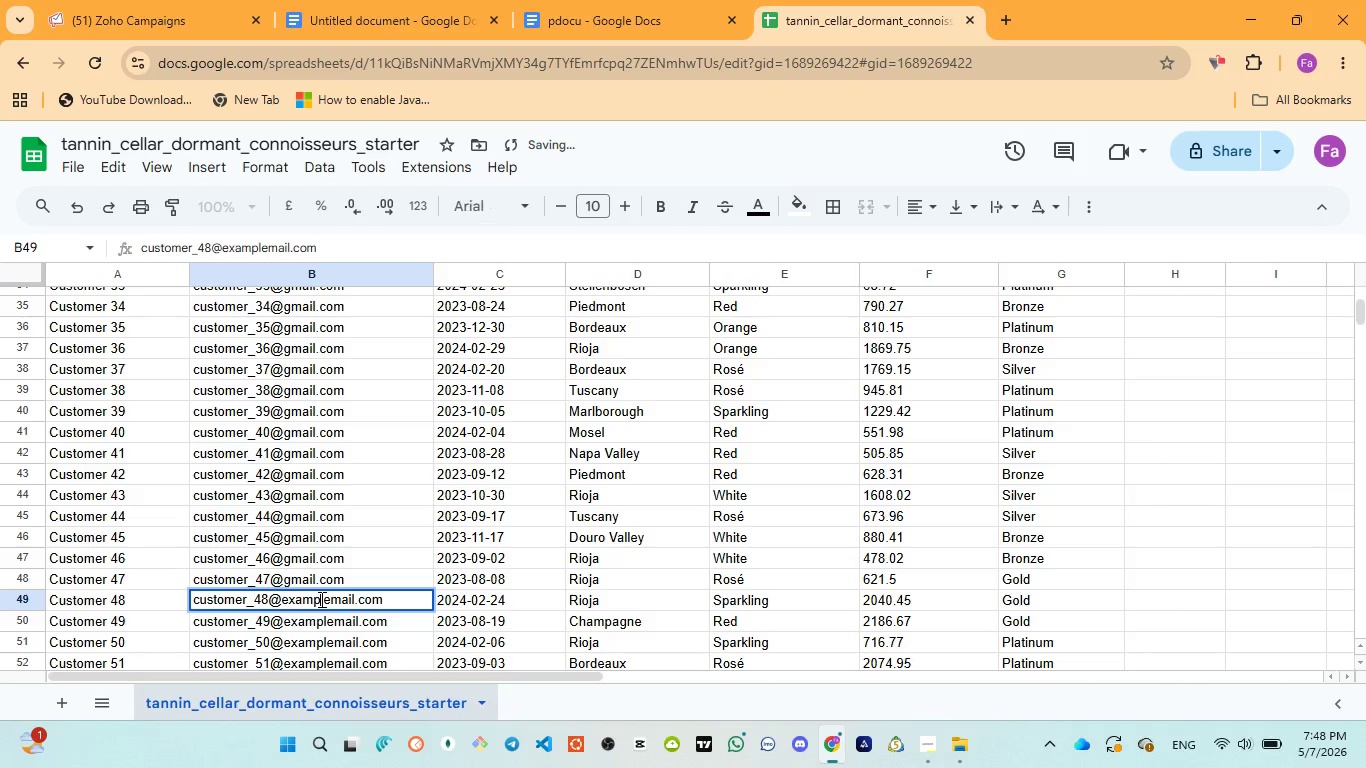 
double_click([320, 599])
 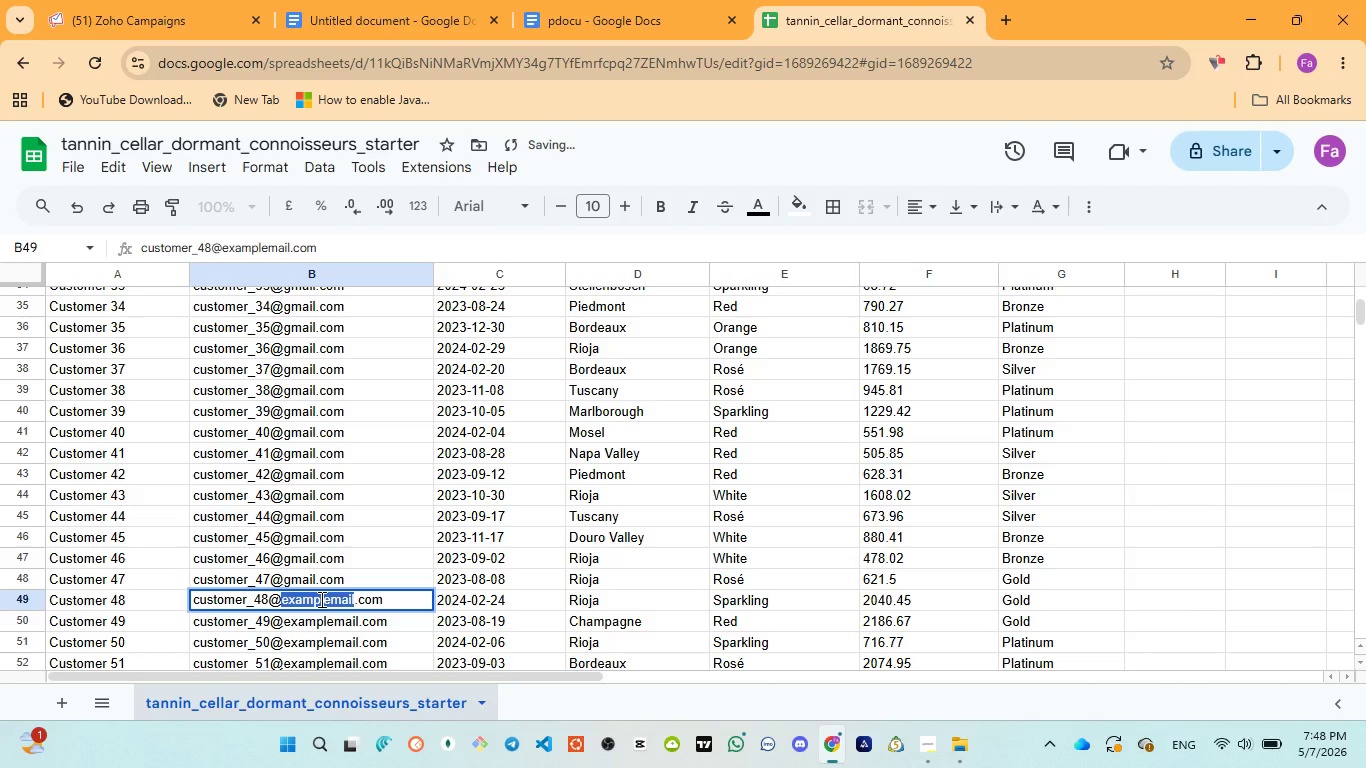 
key(Control+V)
 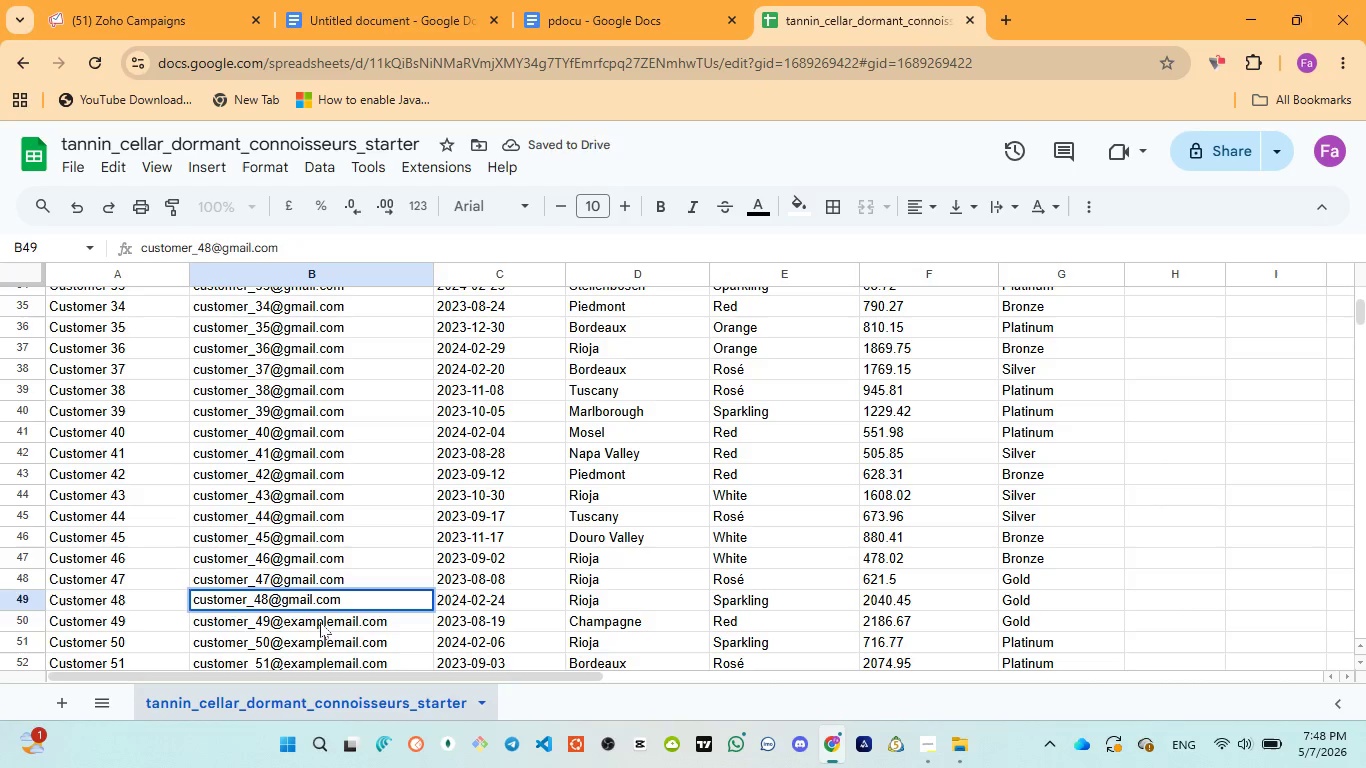 
double_click([320, 622])
 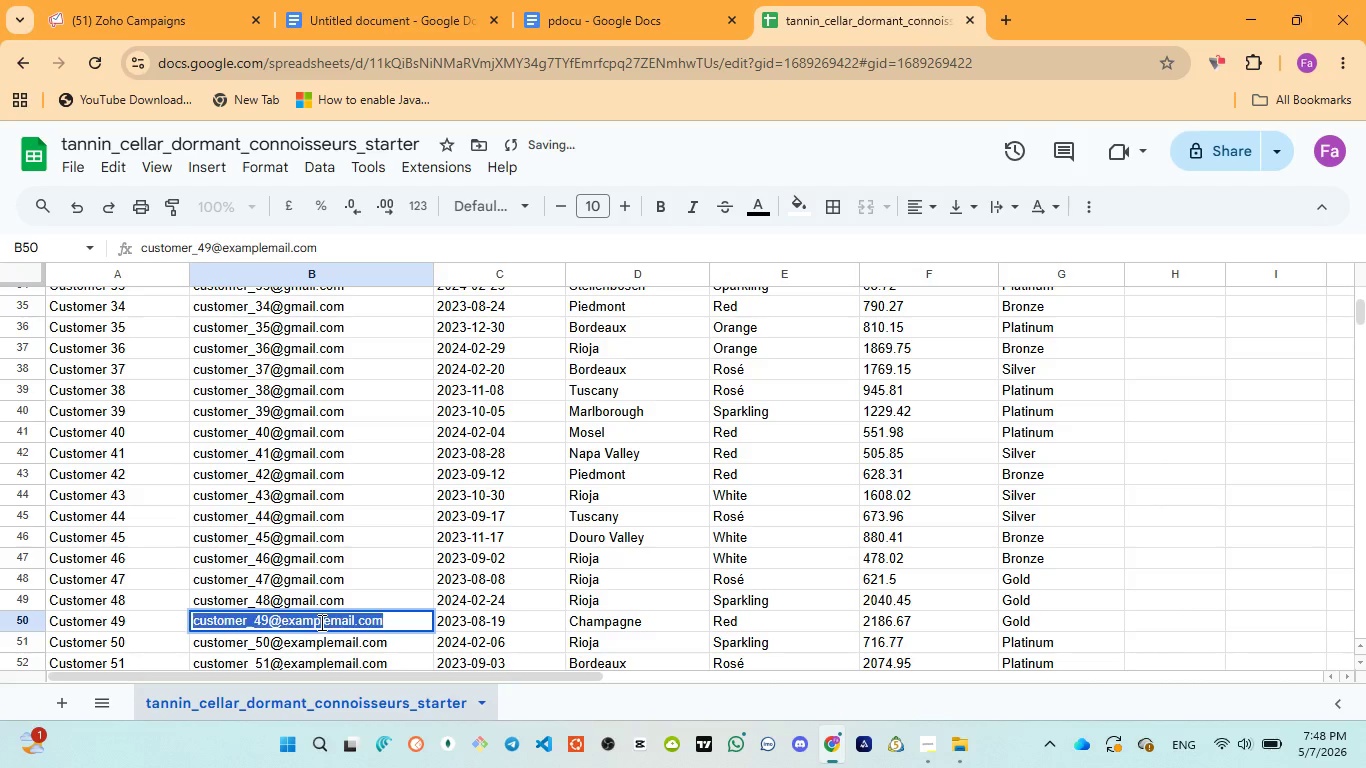 
triple_click([320, 622])
 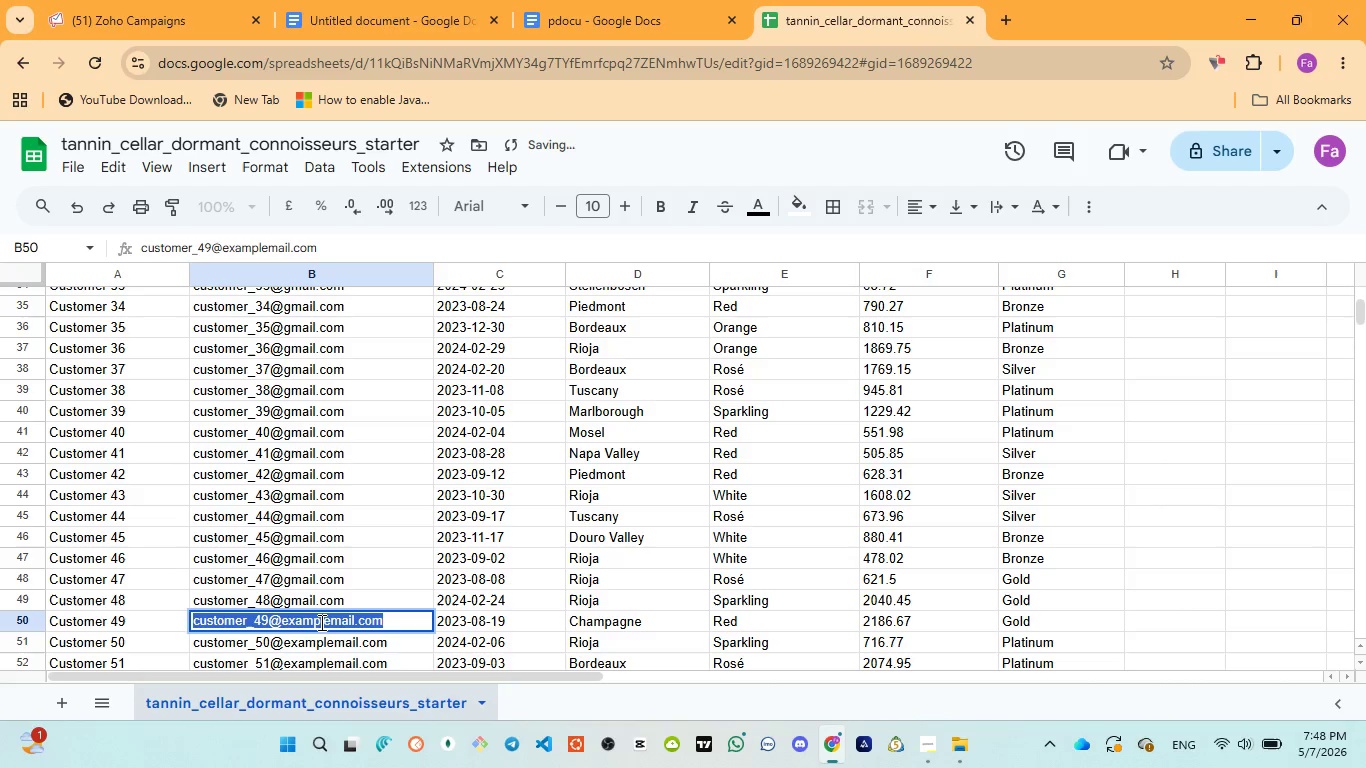 
triple_click([320, 622])
 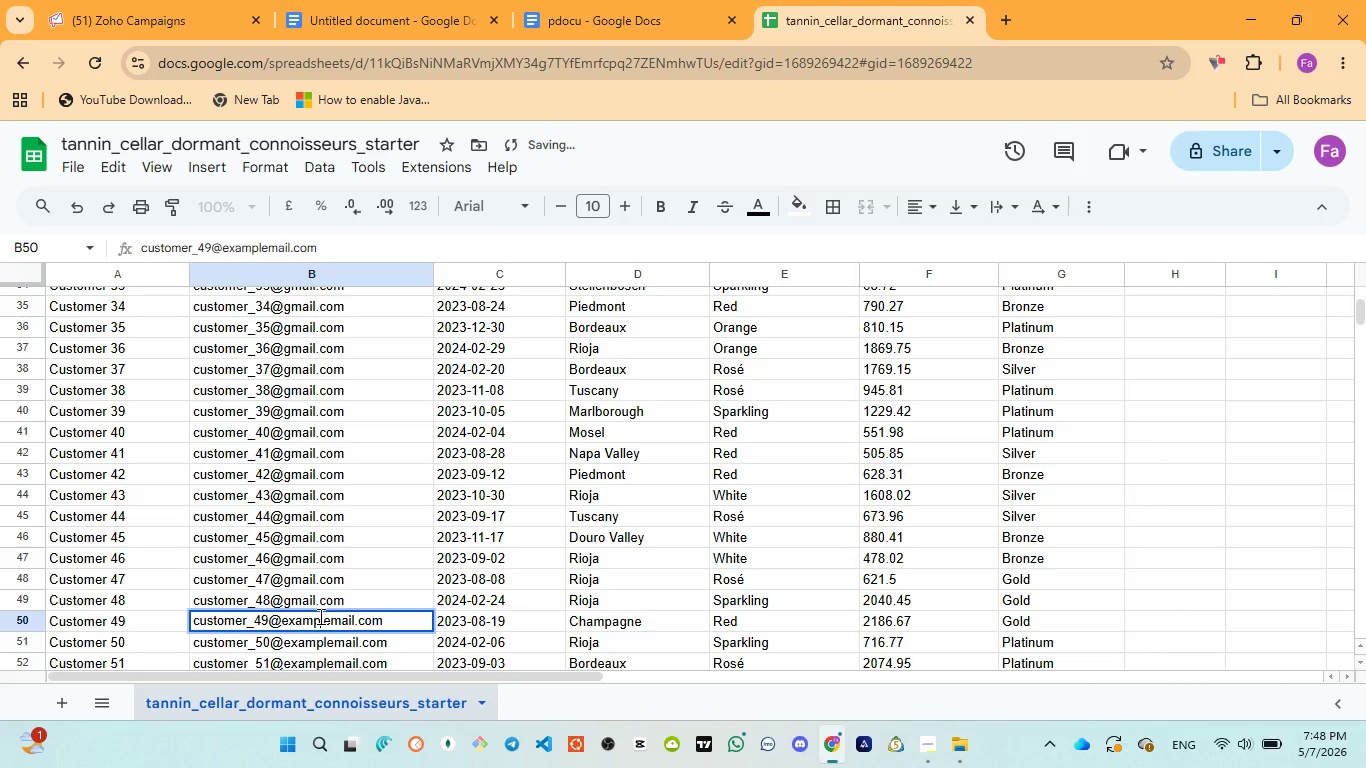 
double_click([319, 616])
 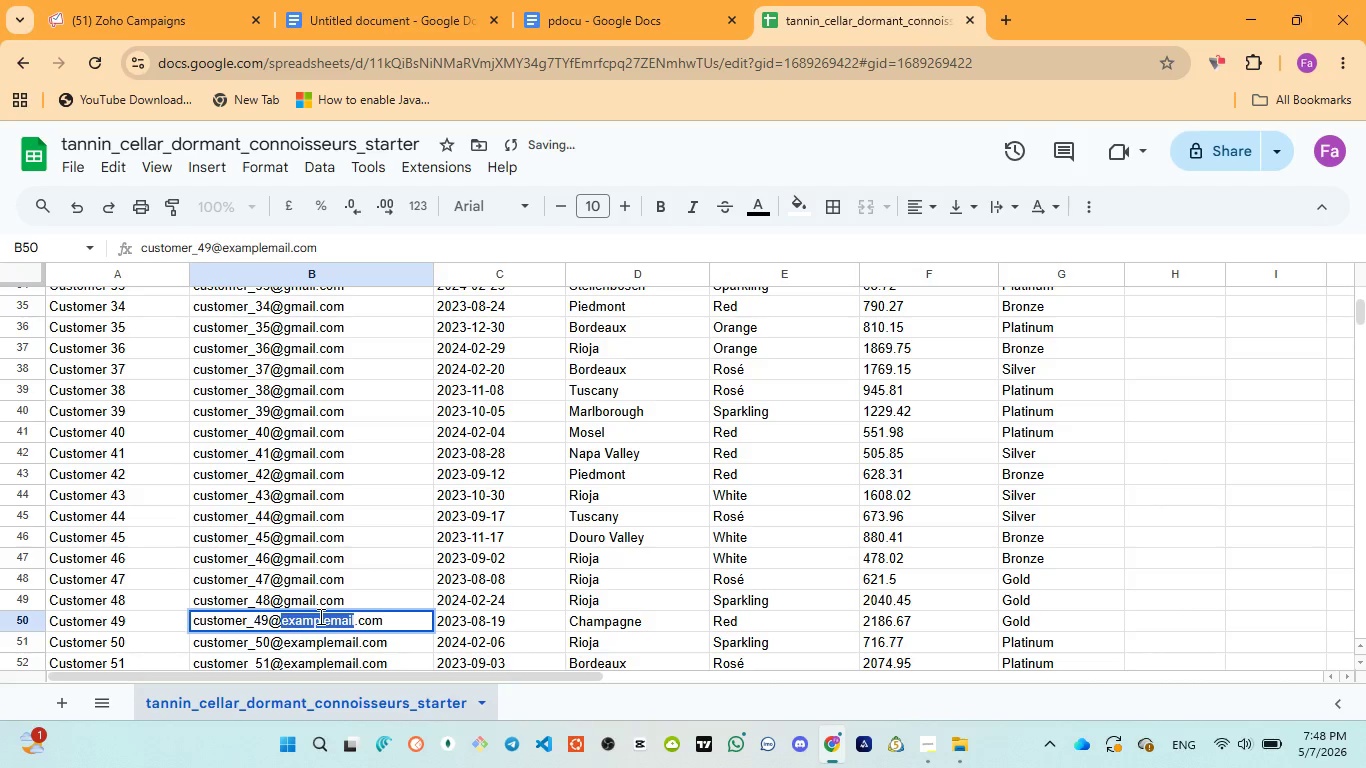 
triple_click([319, 616])
 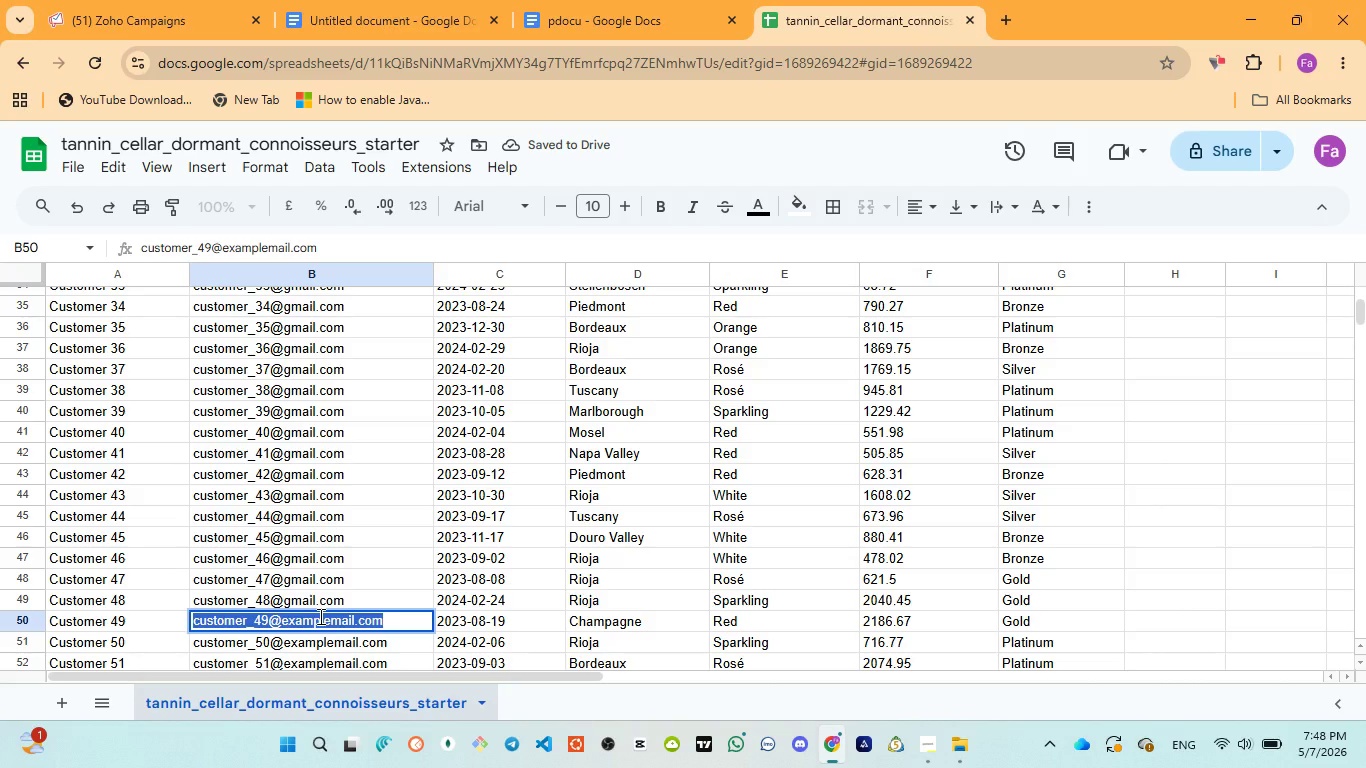 
triple_click([319, 616])
 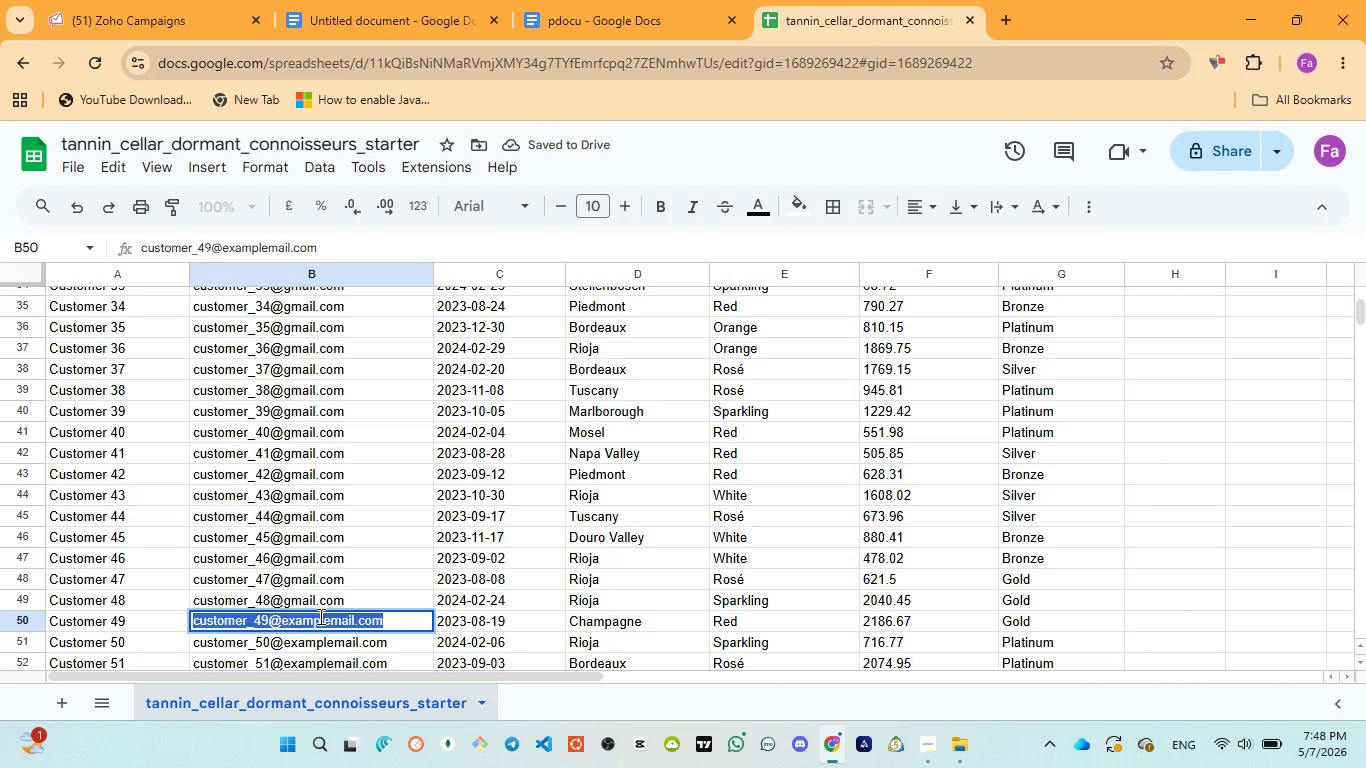 
triple_click([319, 616])
 